 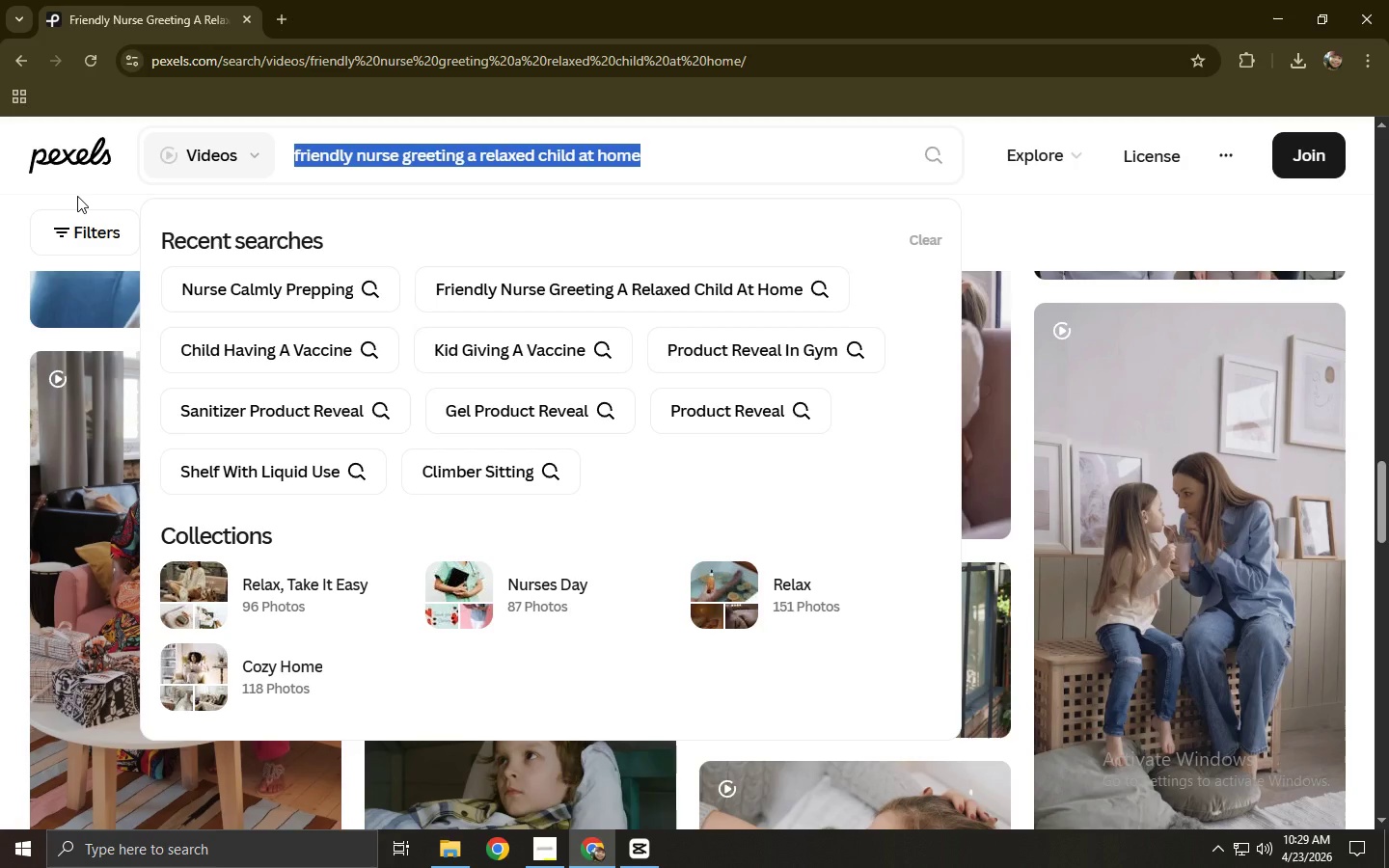 
type(nurse calm)
key(Backspace)
key(Backspace)
type(lm,)
key(Backspace)
type(ly pre)
key(Backspace)
type(ap)
key(Backspace)
key(Backspace)
type(ee)
key(Backspace)
type(prri)
key(Backspace)
key(Backspace)
key(Backspace)
type(pr)
key(Backspace)
type(ing)
 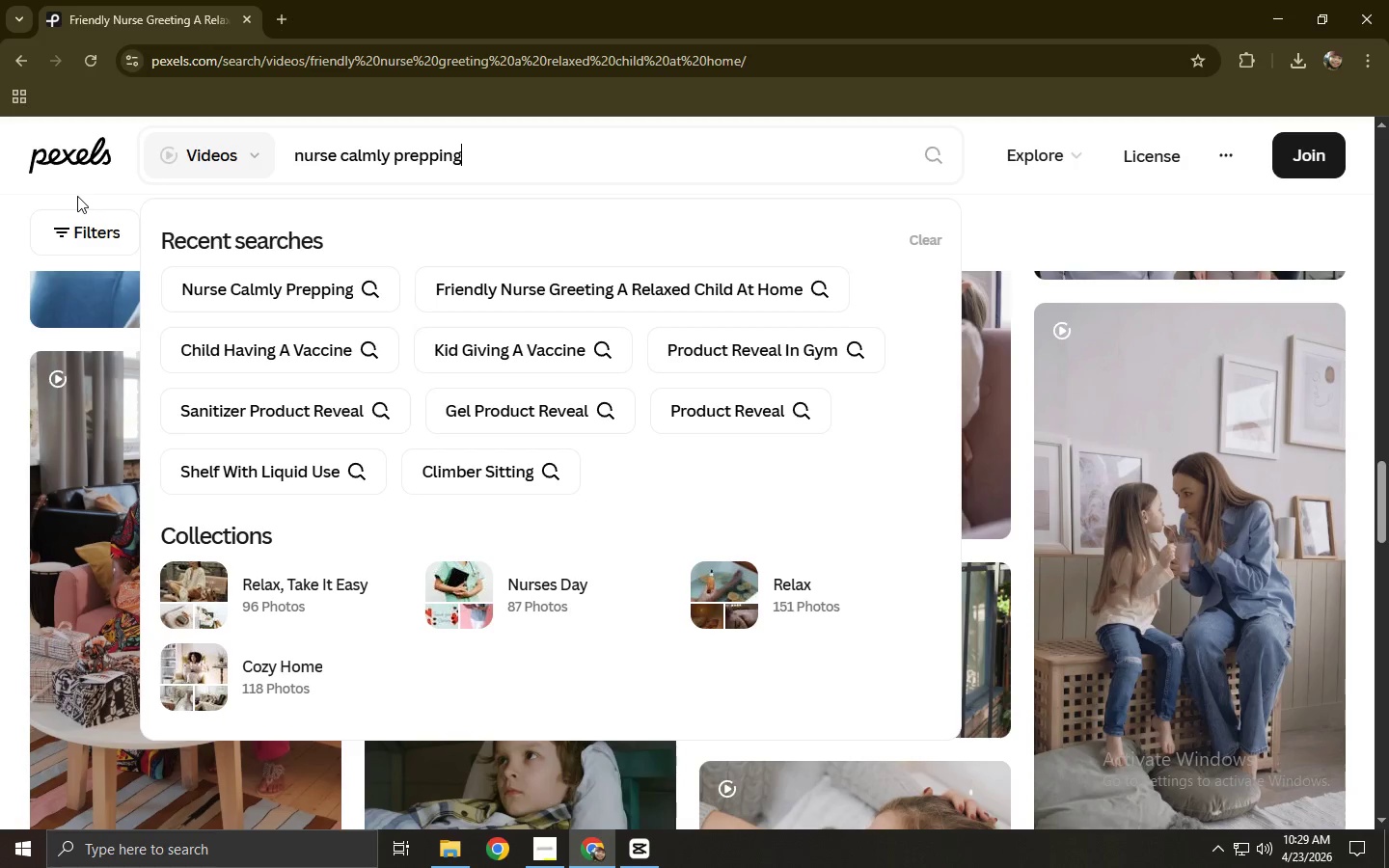 
key(Enter)
 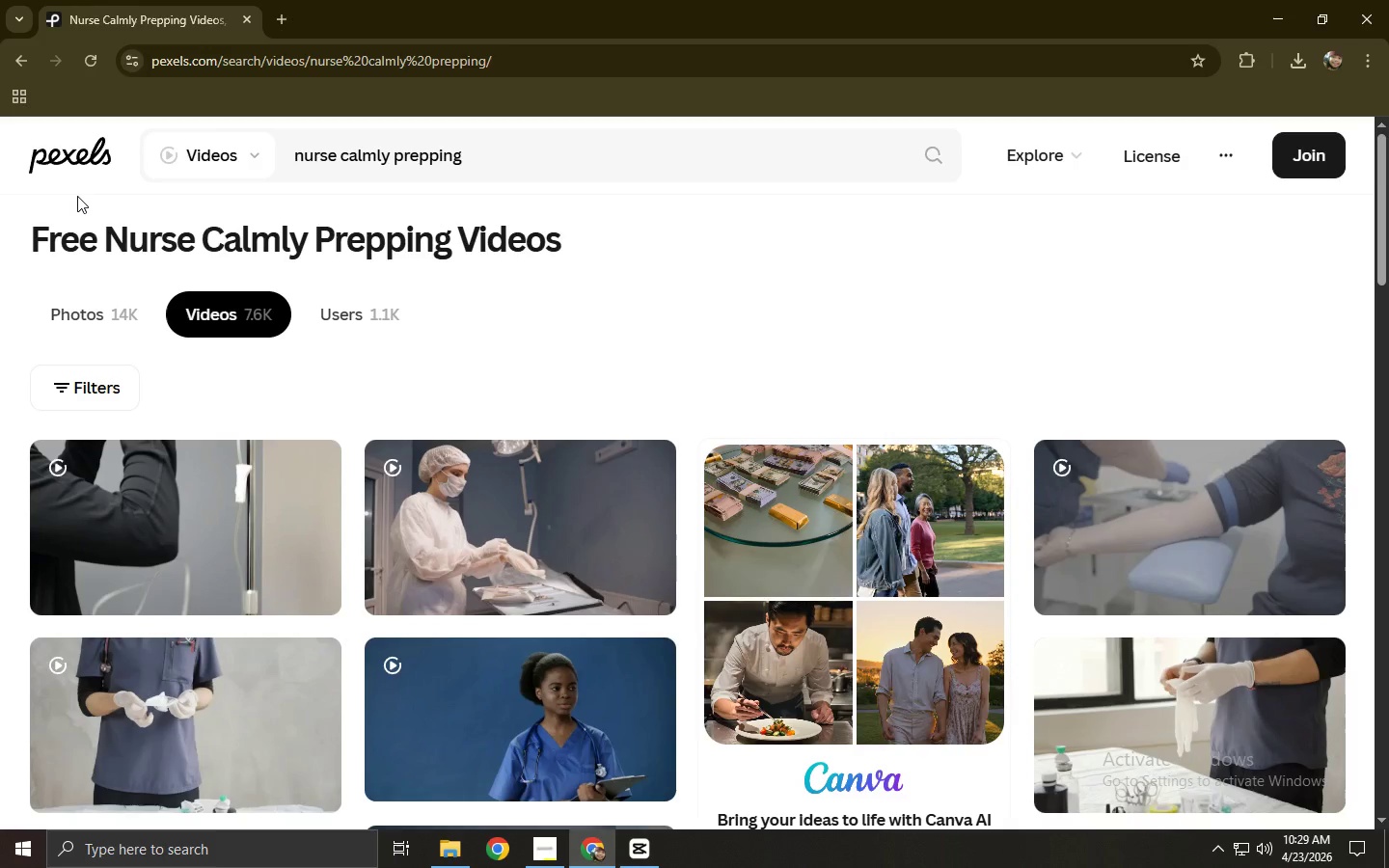 
wait(5.98)
 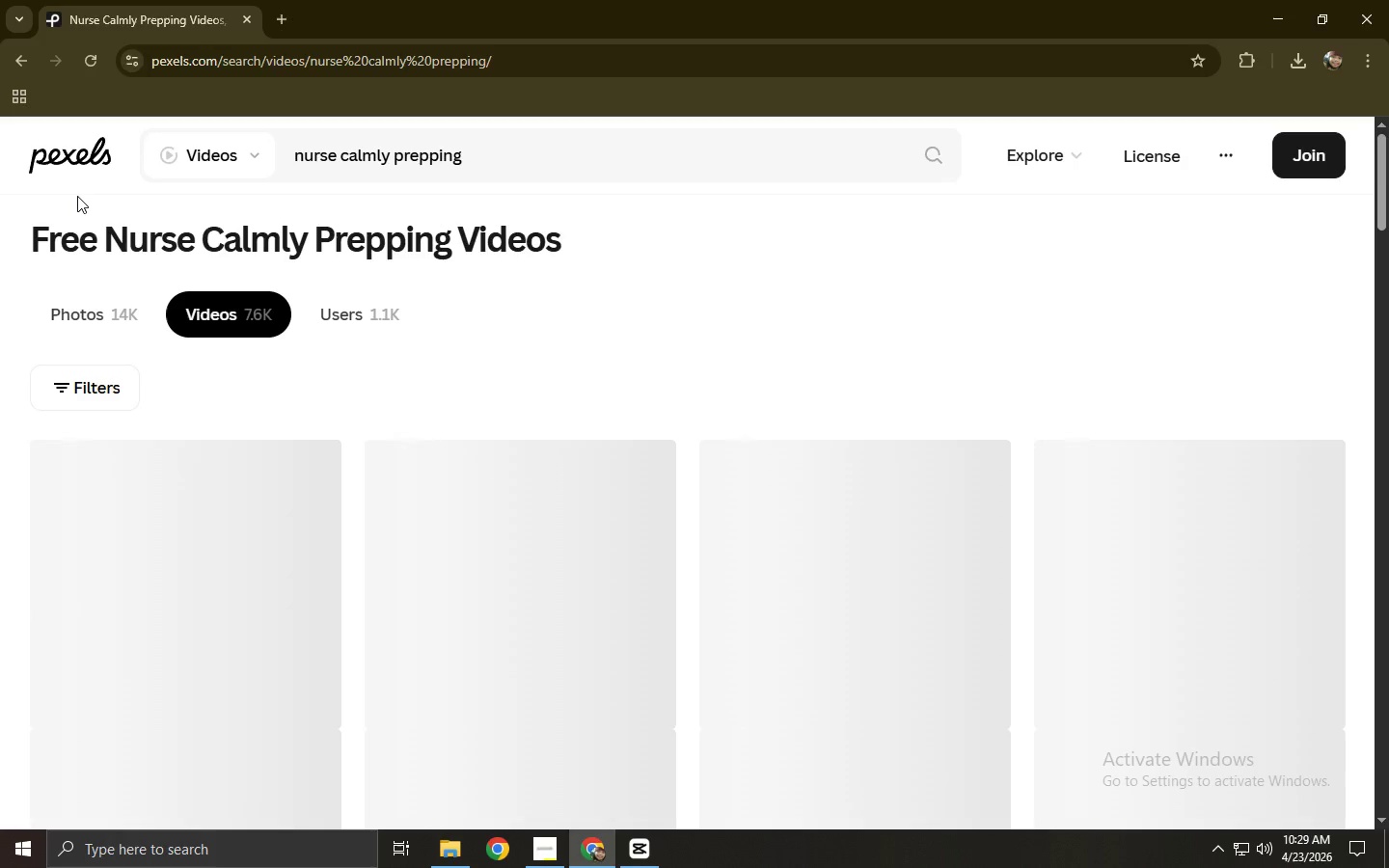 
scroll: coordinate [35, 423], scroll_direction: down, amount: 5.0
 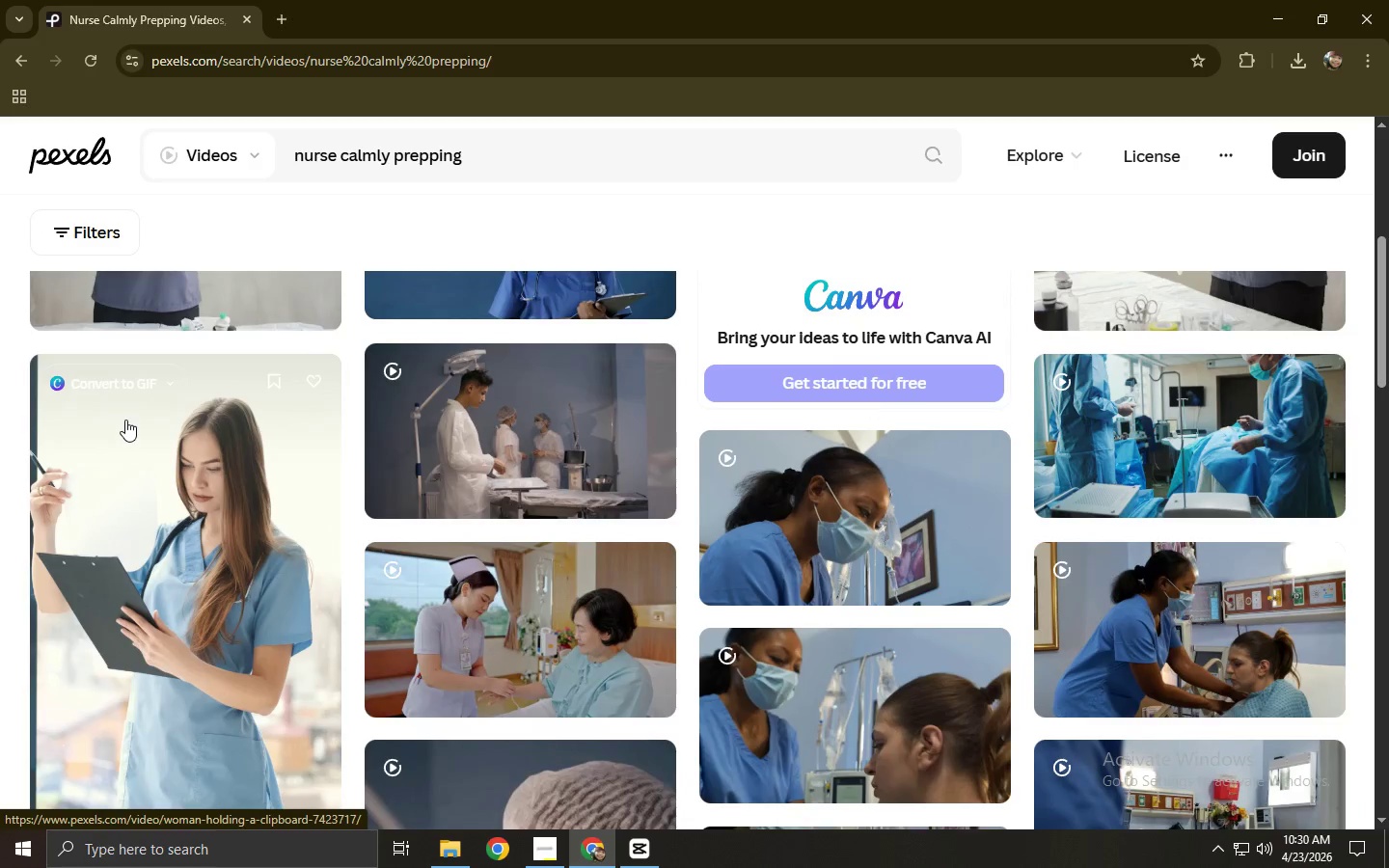 
scroll: coordinate [132, 345], scroll_direction: up, amount: 1.0
 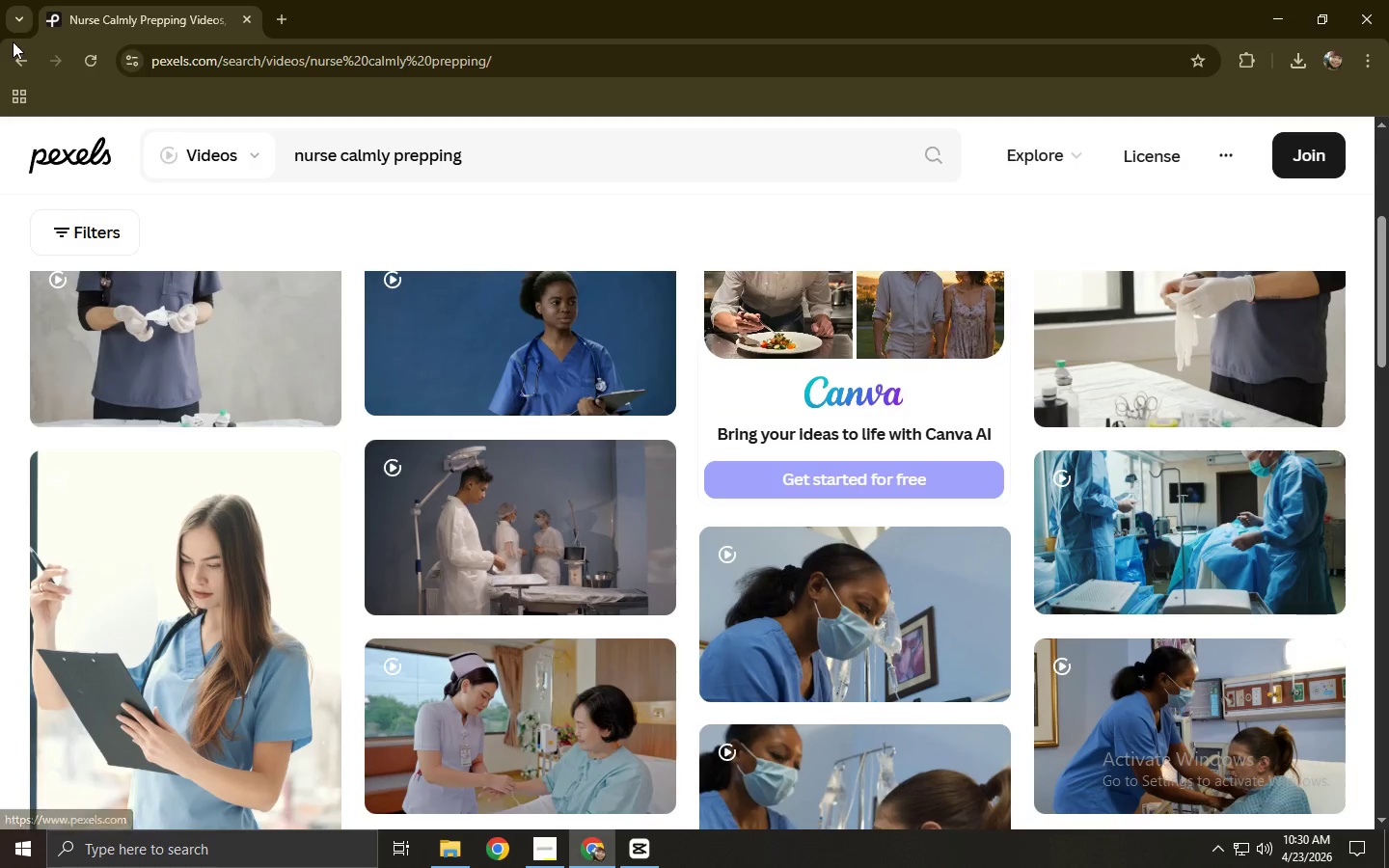 
left_click([23, 59])
 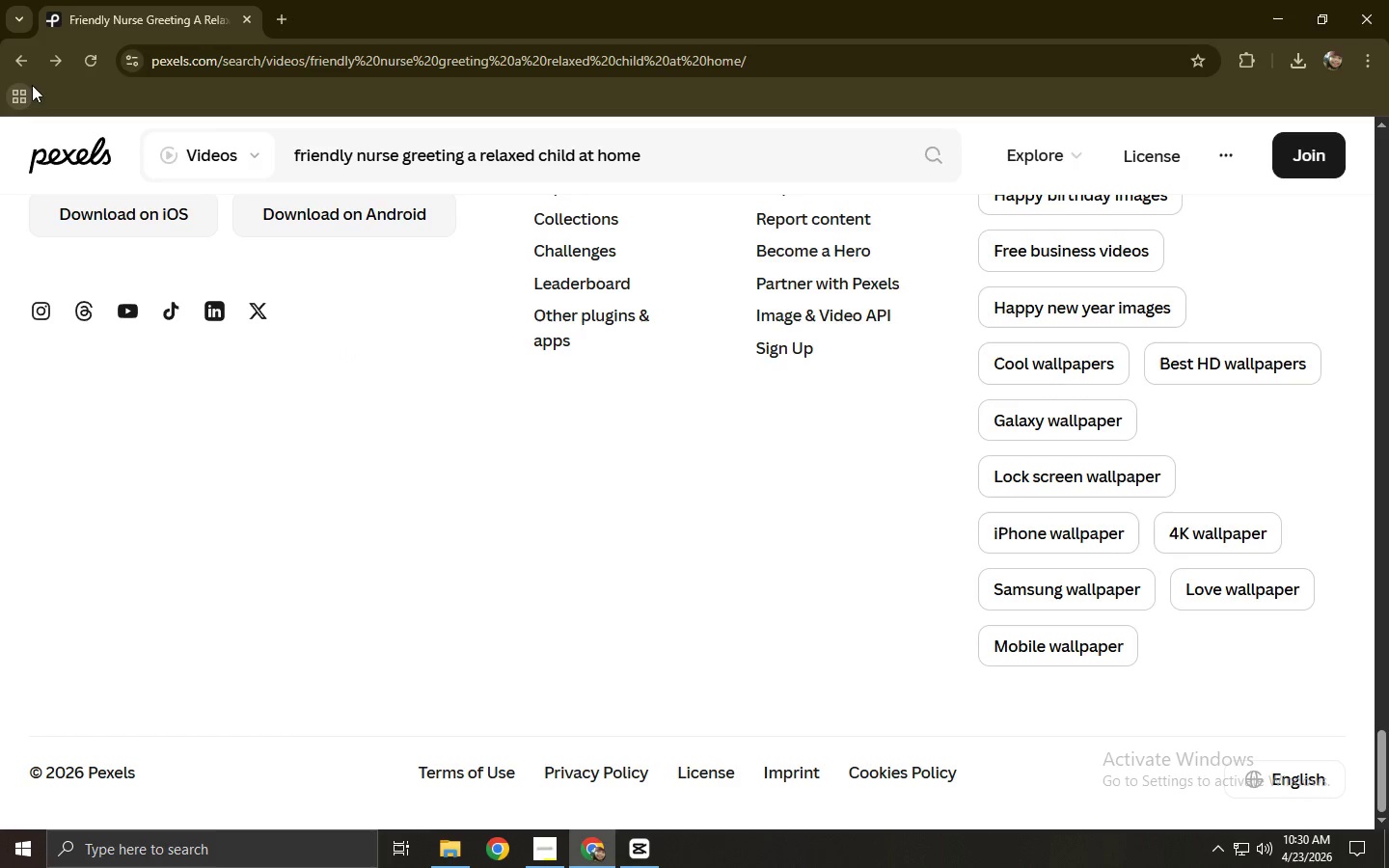 
scroll: coordinate [388, 239], scroll_direction: up, amount: 13.0
 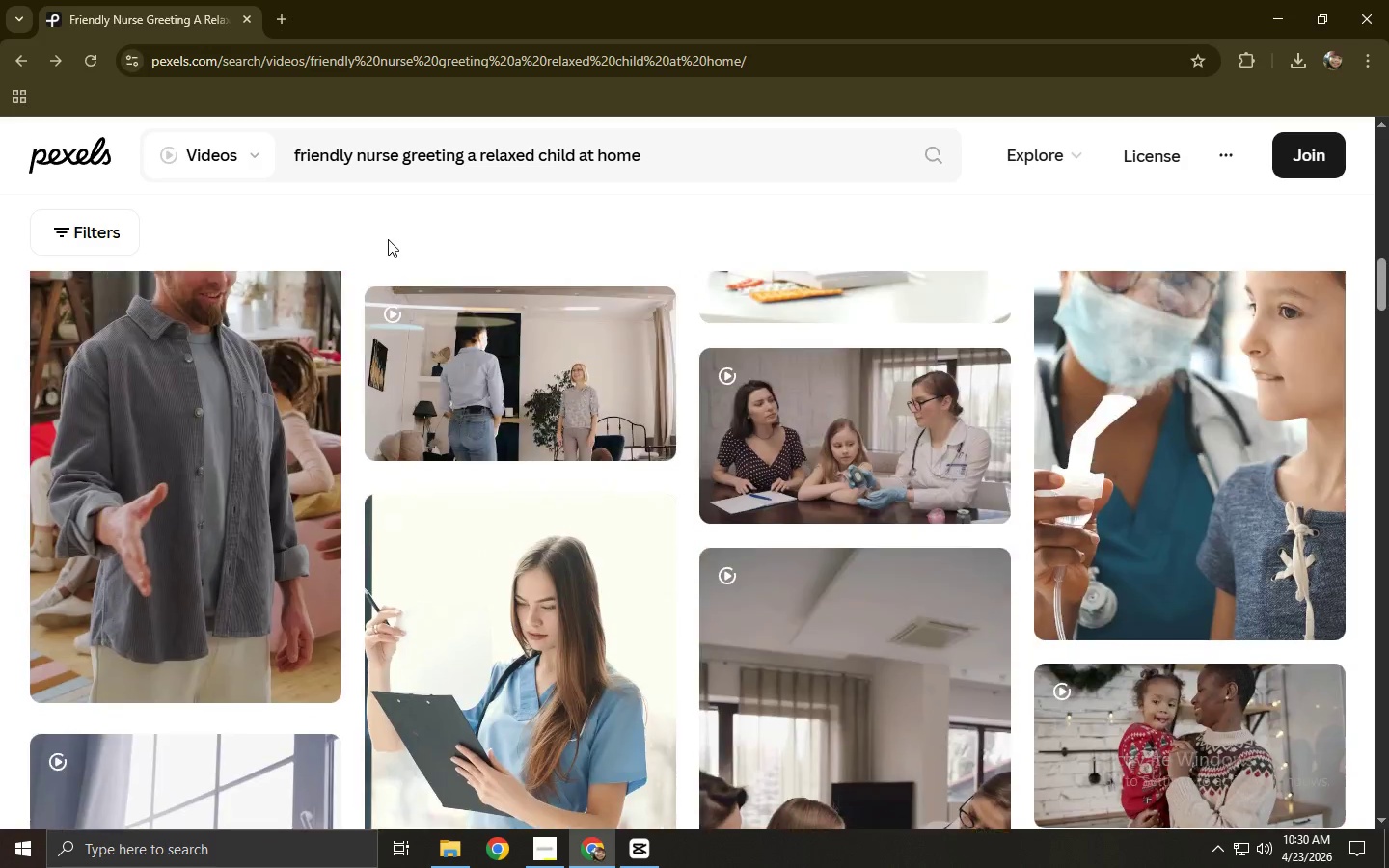 
left_click([844, 449])
 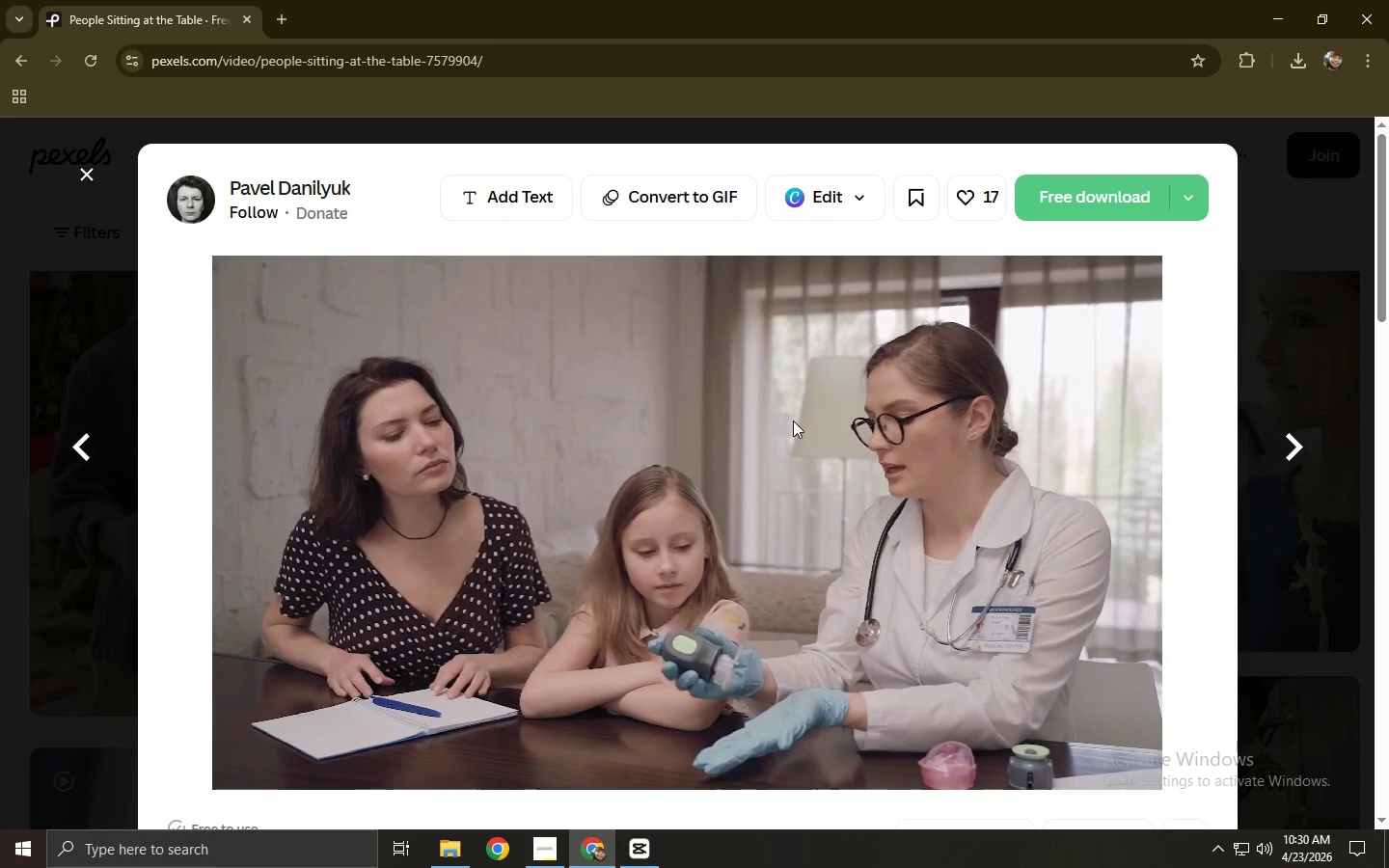 
wait(9.86)
 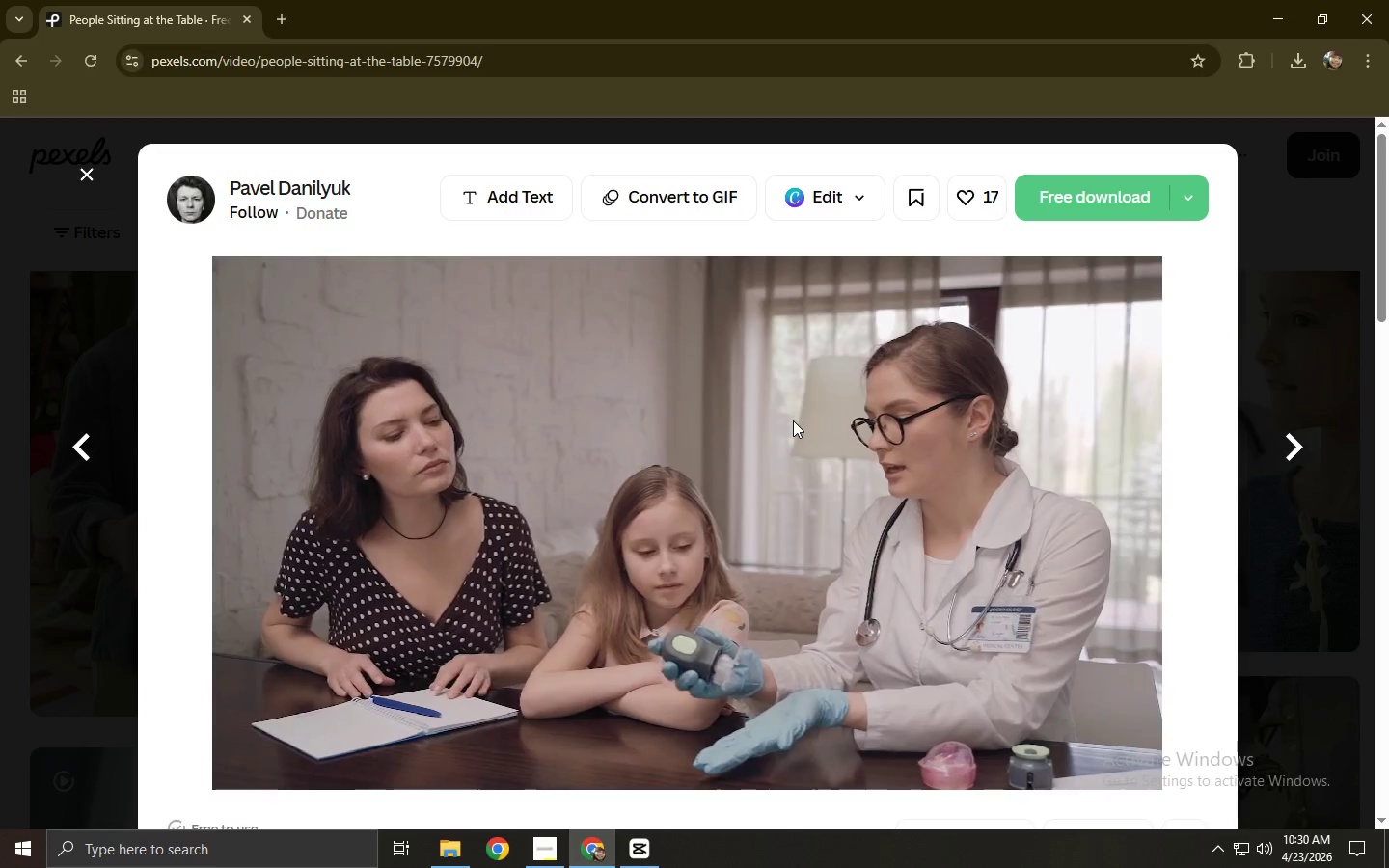 
left_click([1100, 191])
 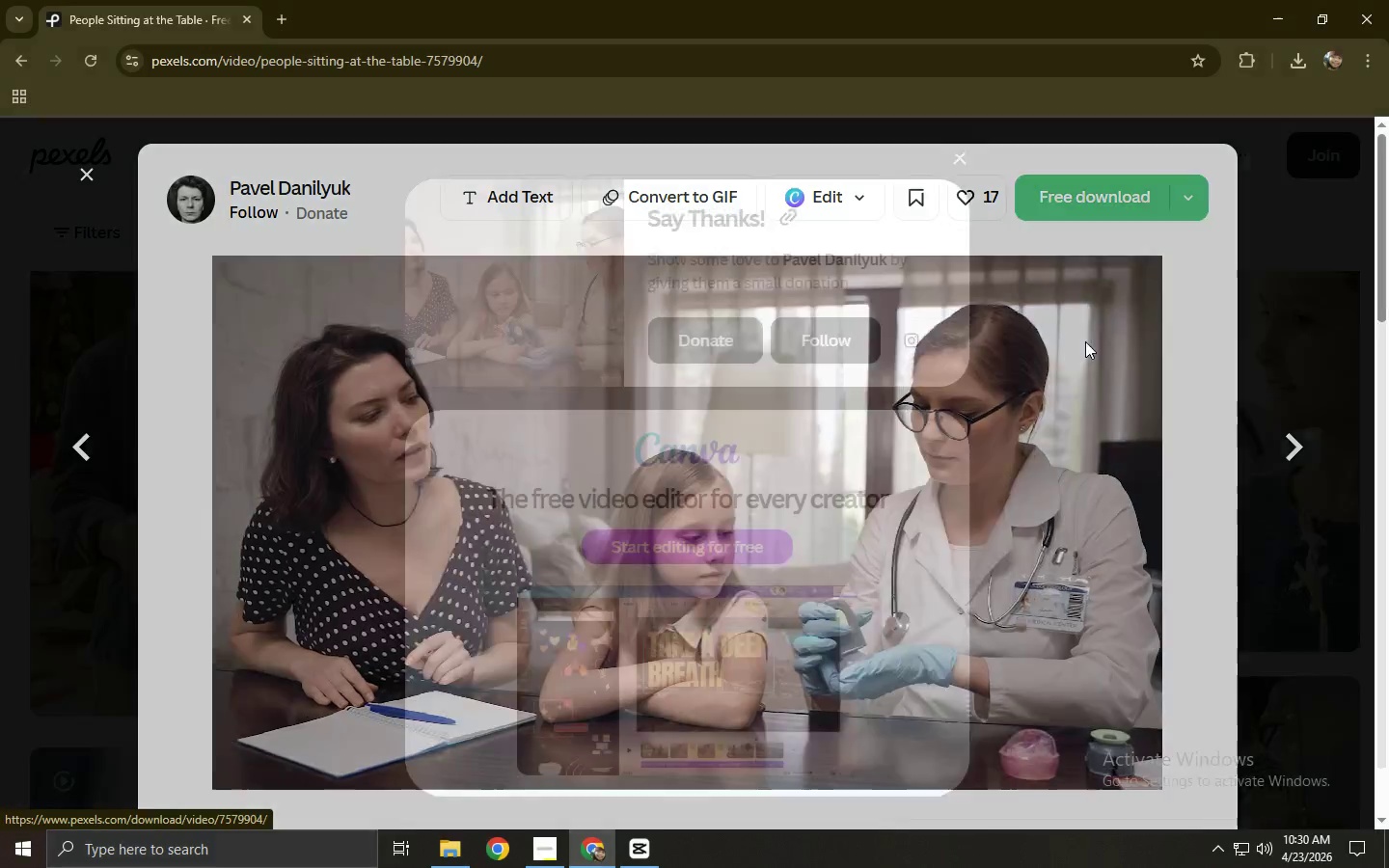 
left_click([1085, 341])
 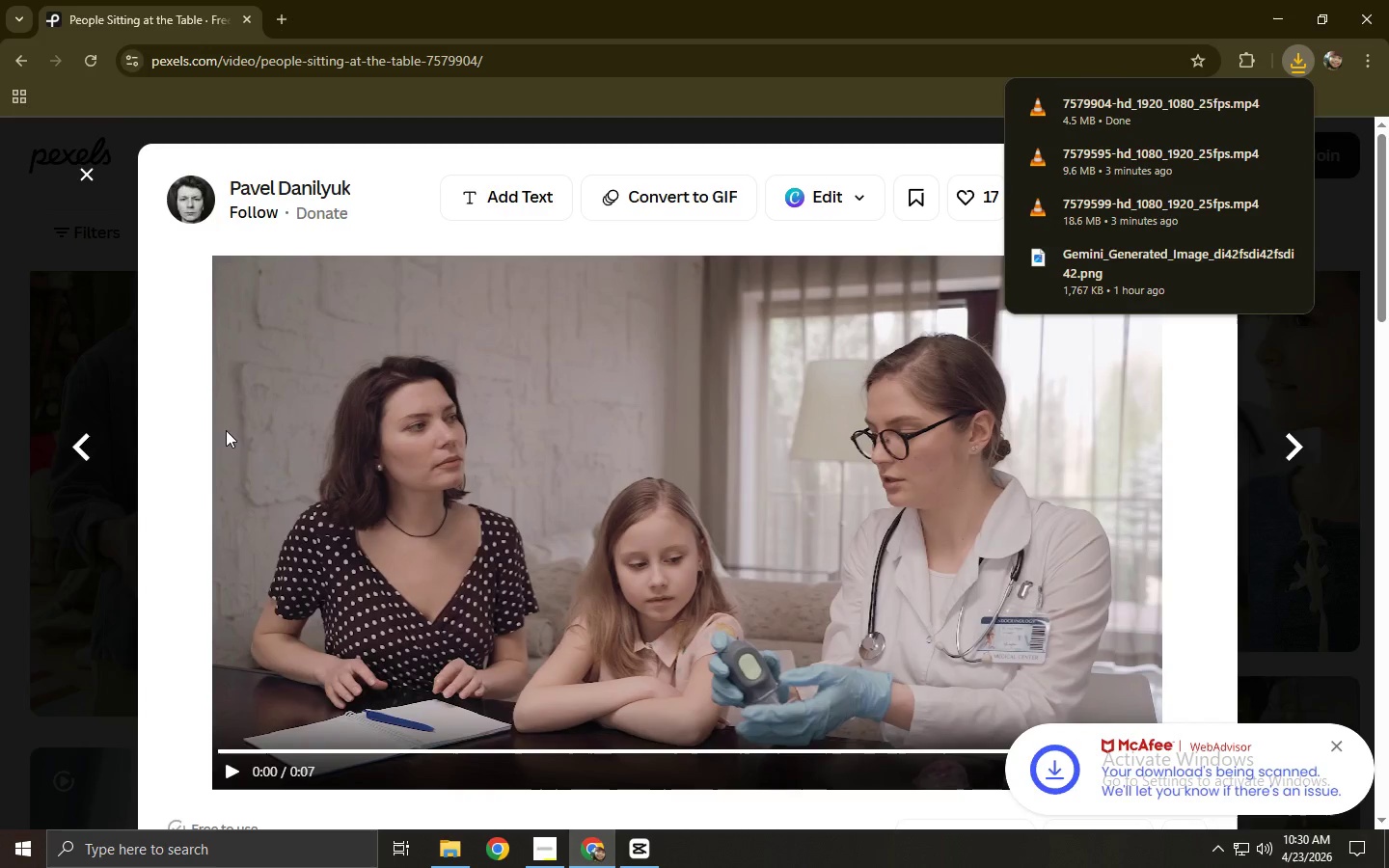 
left_click([180, 393])
 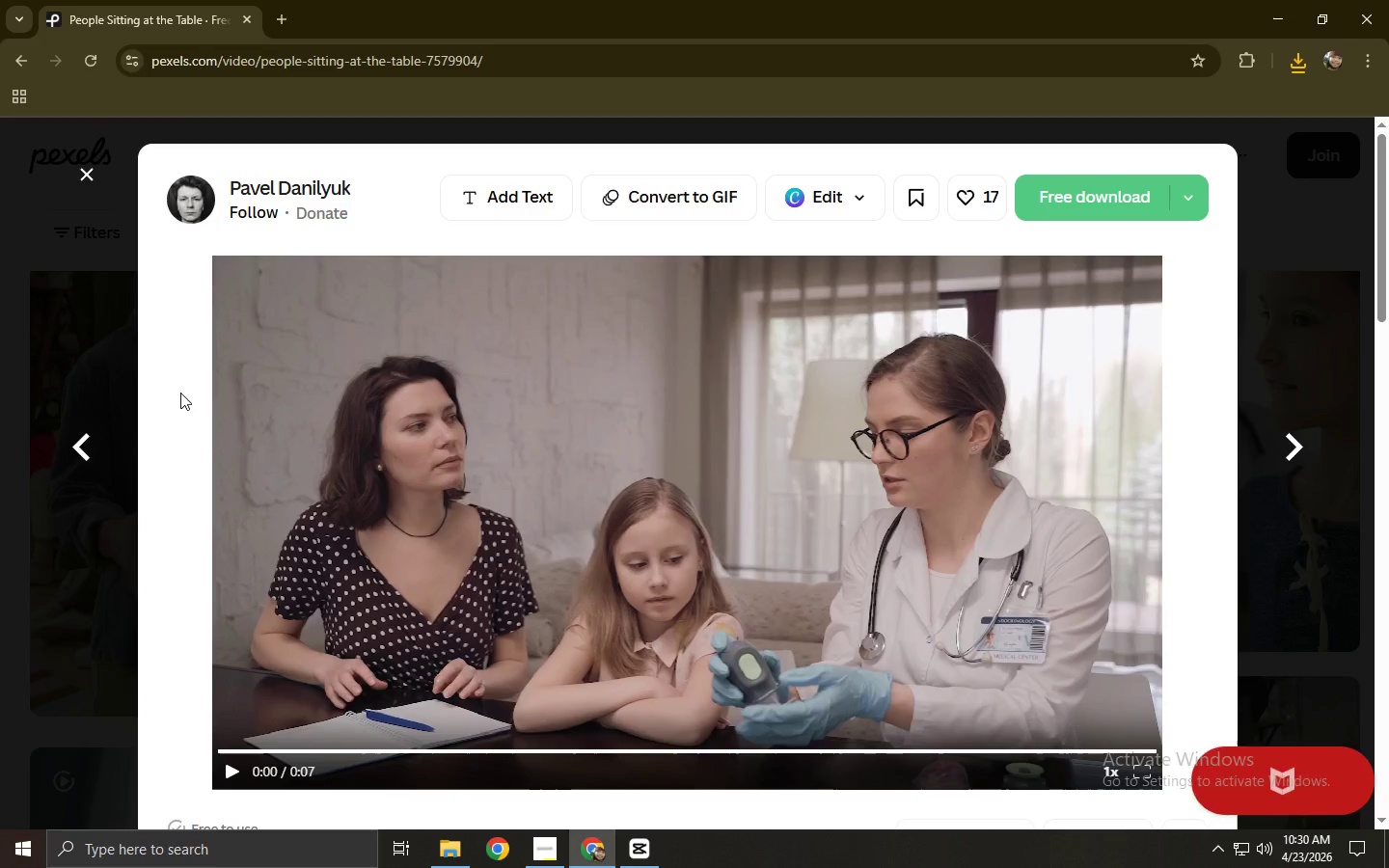 
scroll: coordinate [402, 542], scroll_direction: down, amount: 8.0
 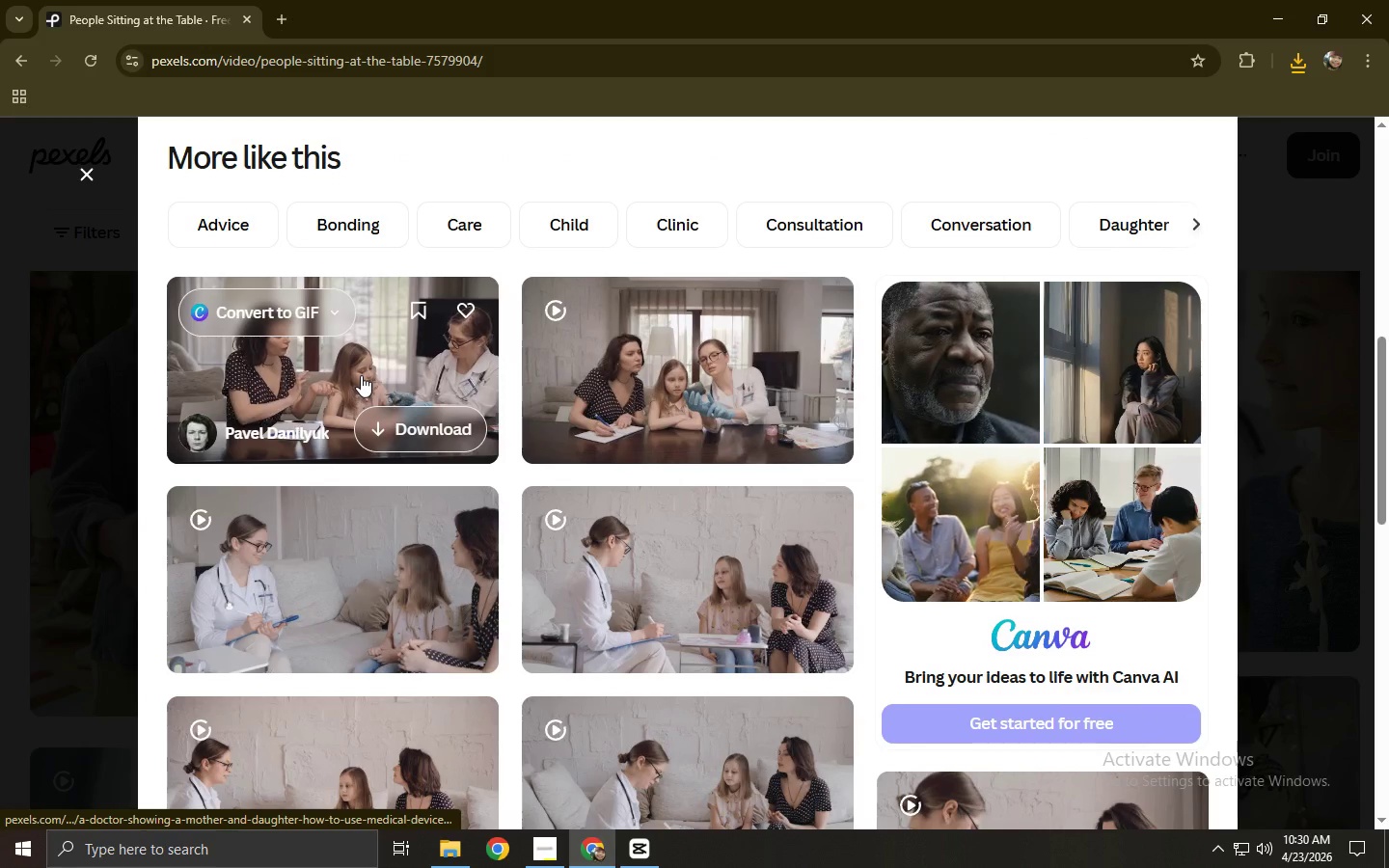 
left_click([368, 368])
 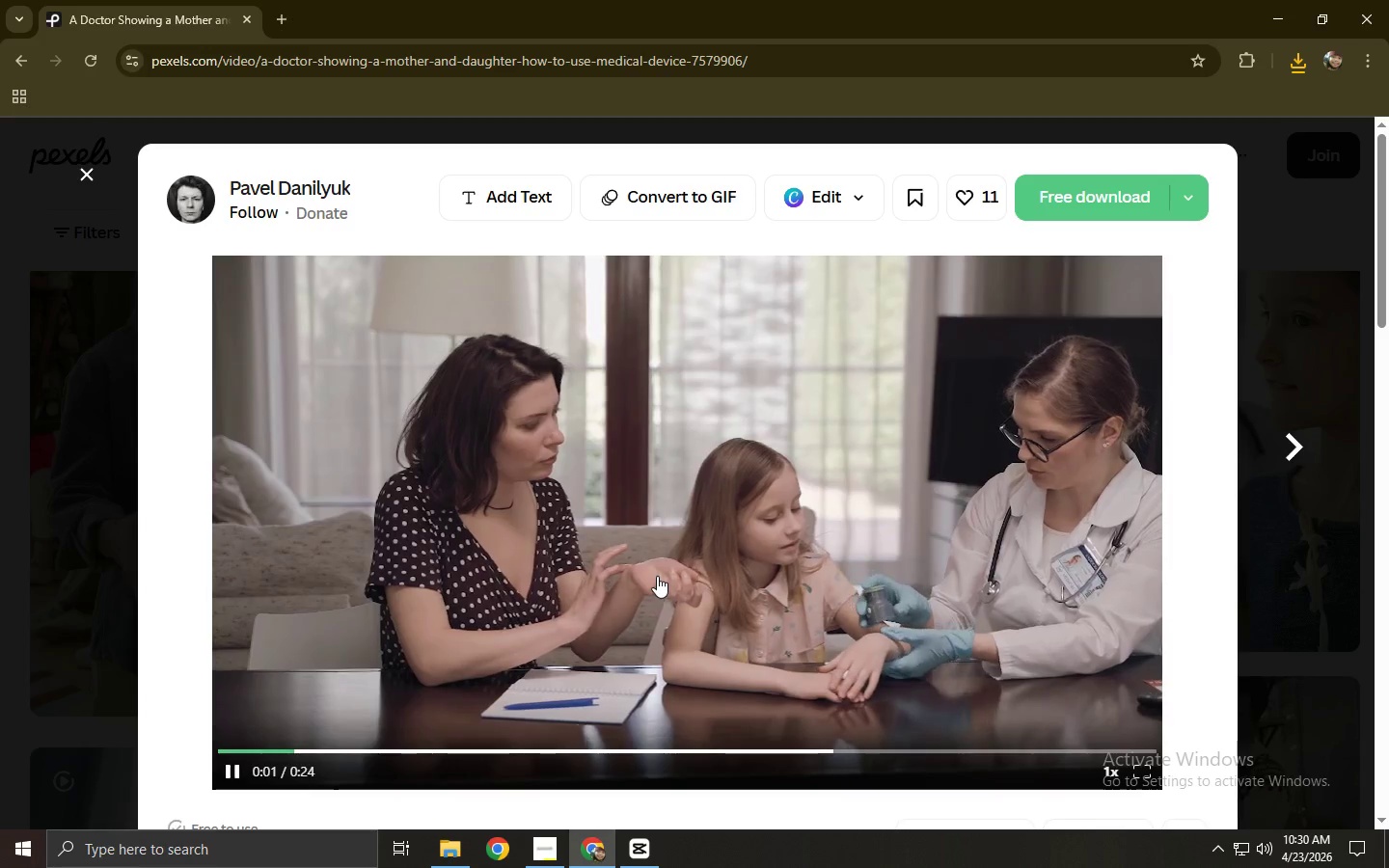 
wait(6.7)
 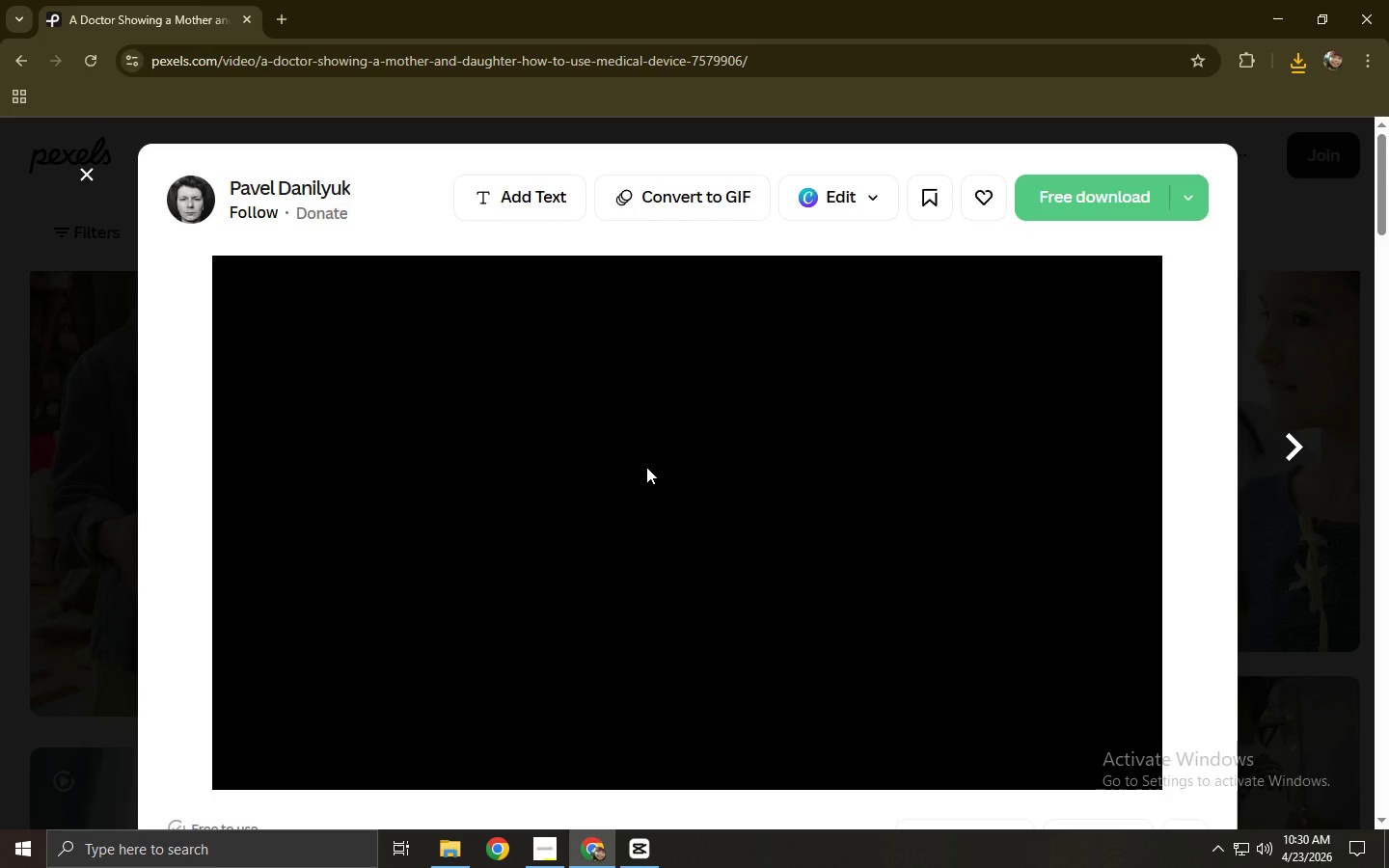 
left_click([774, 747])
 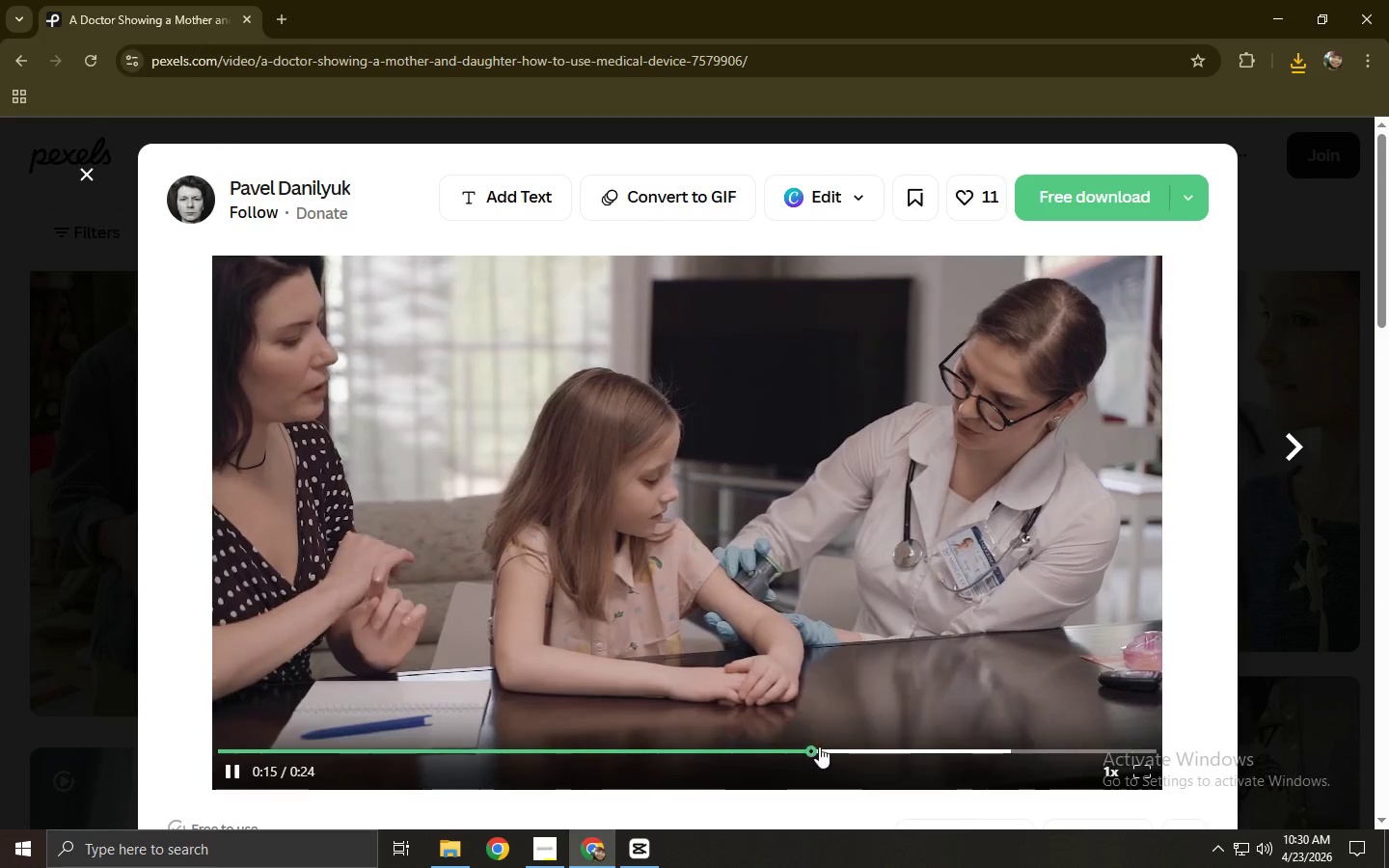 
left_click([882, 746])
 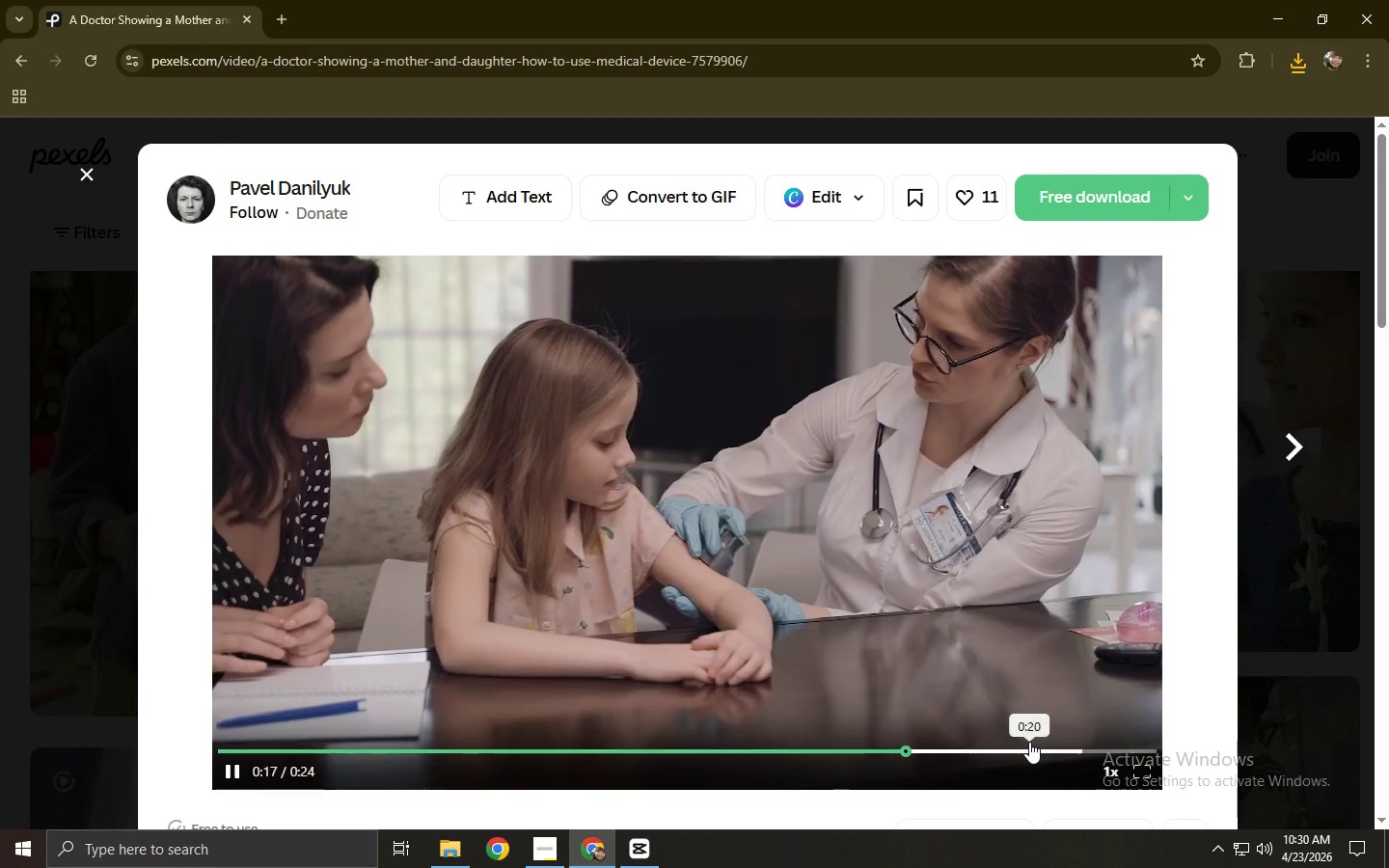 
left_click([1068, 743])
 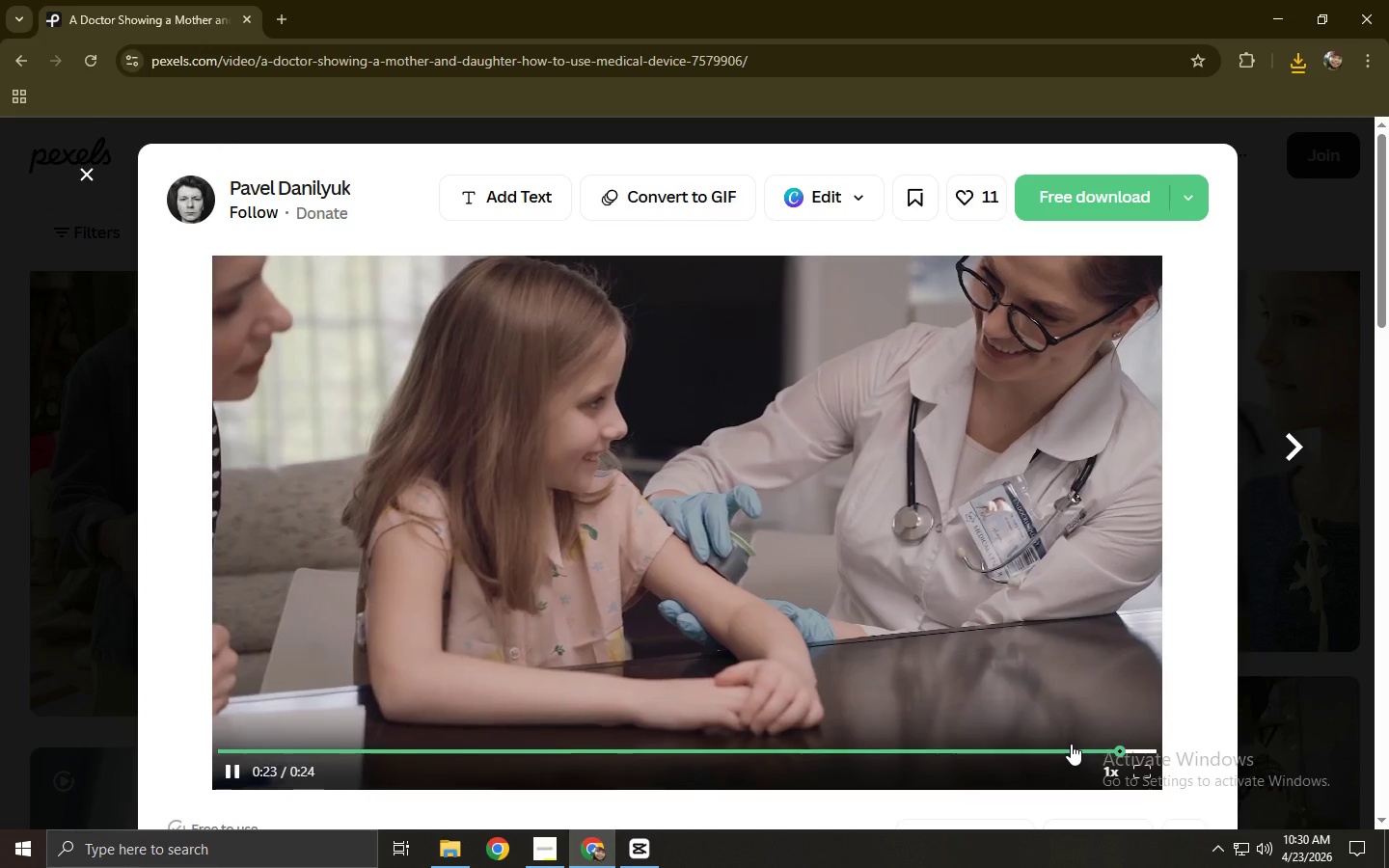 
left_click([681, 573])
 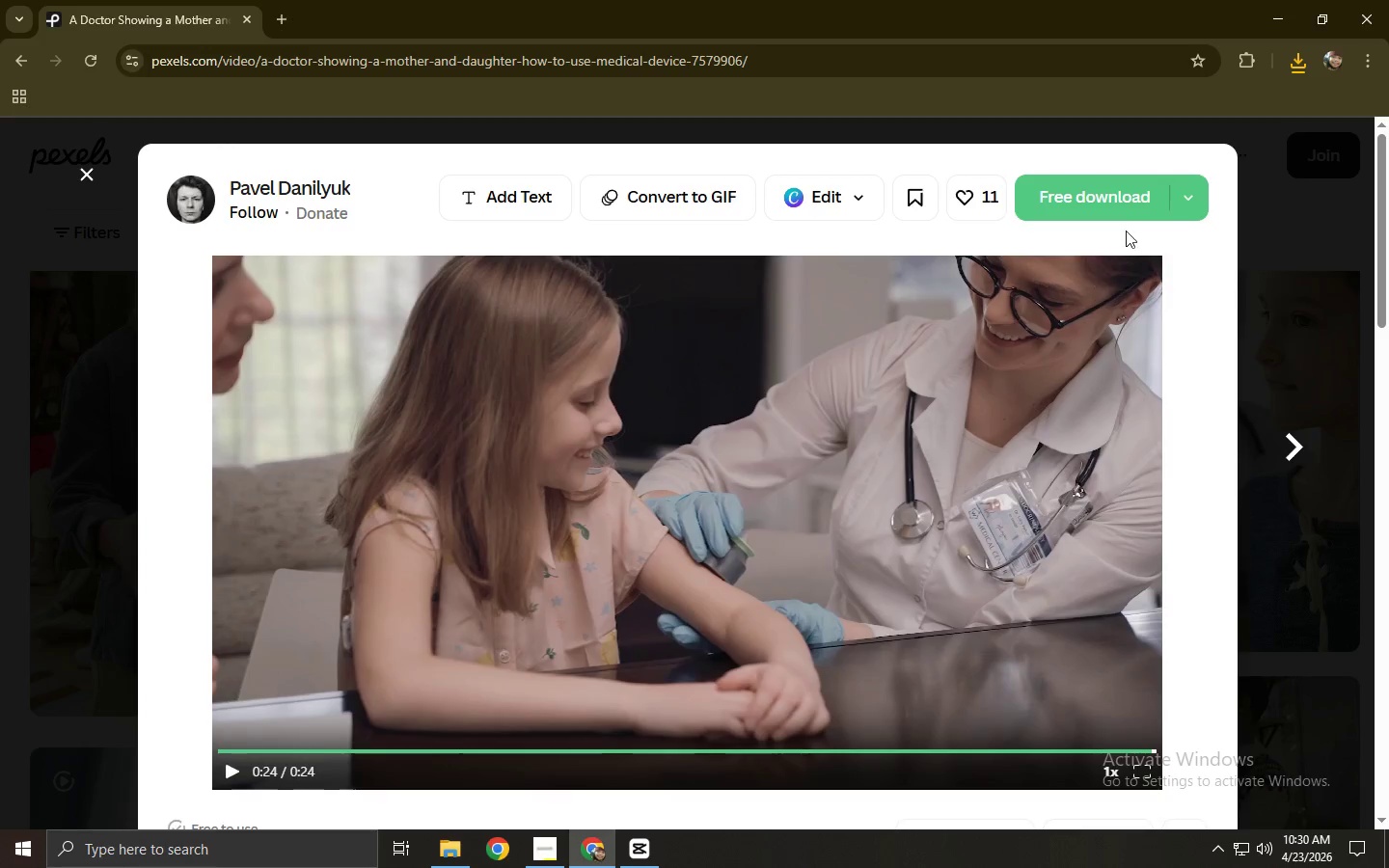 
left_click([1100, 199])
 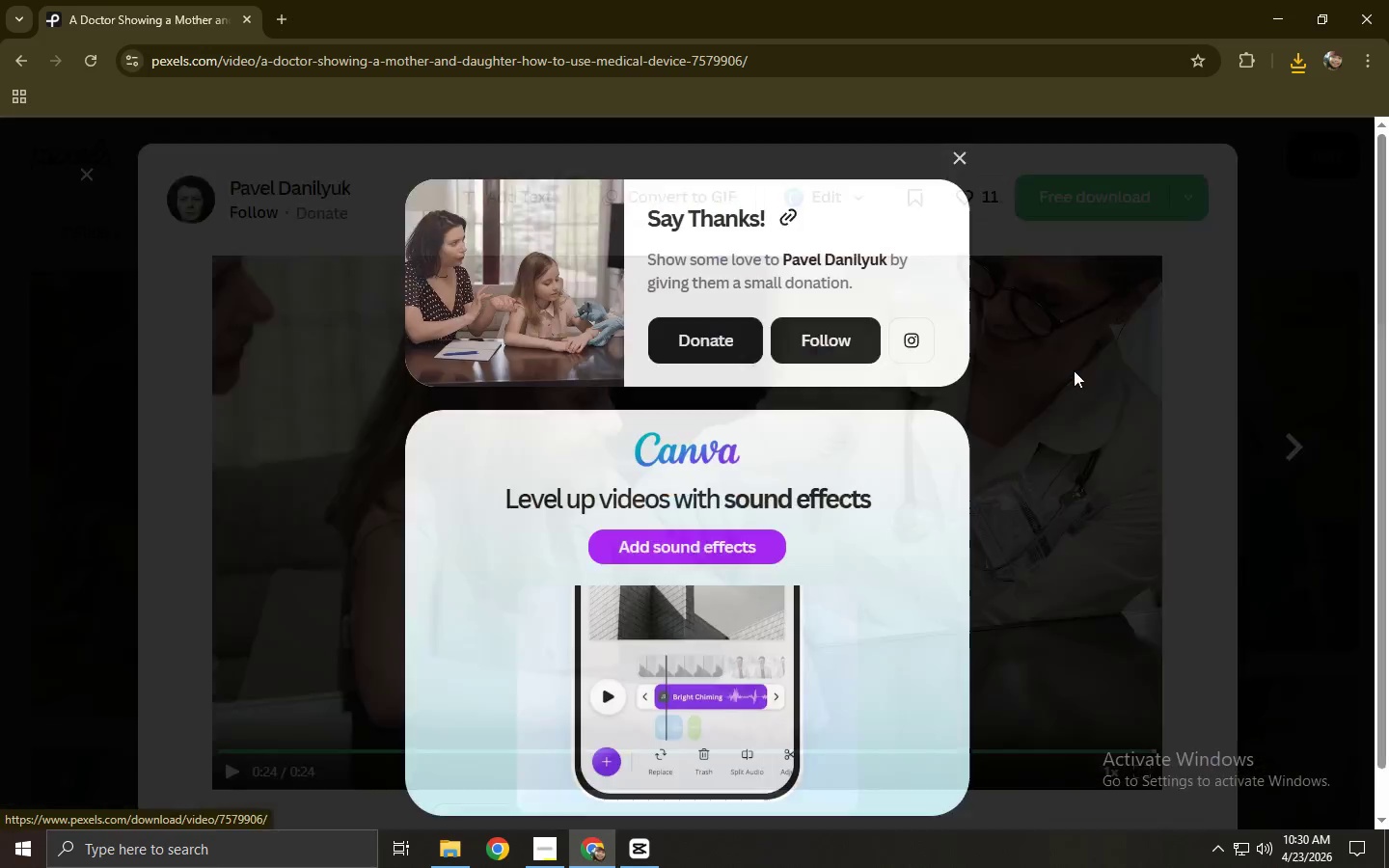 
left_click([1074, 371])
 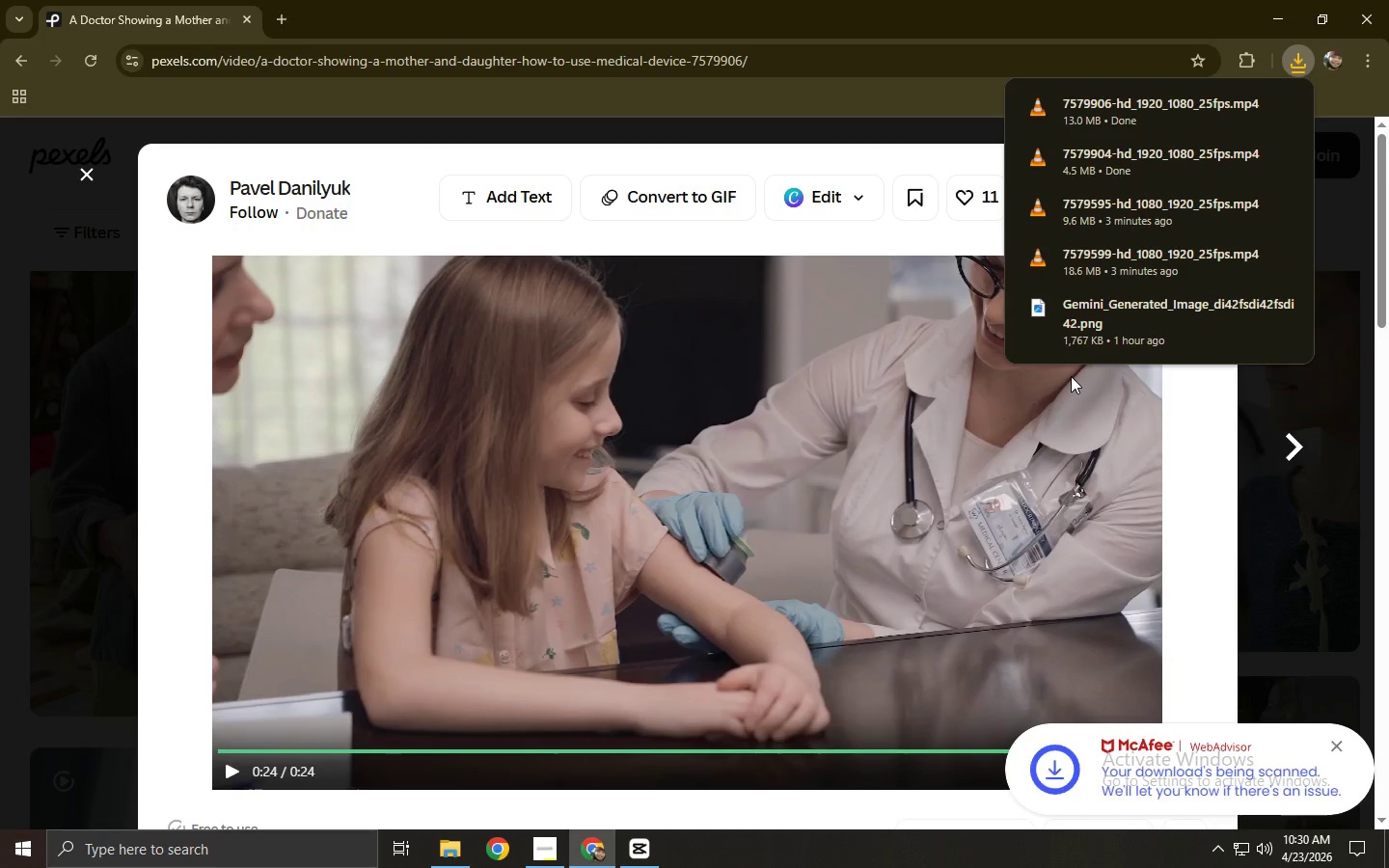 
wait(8.58)
 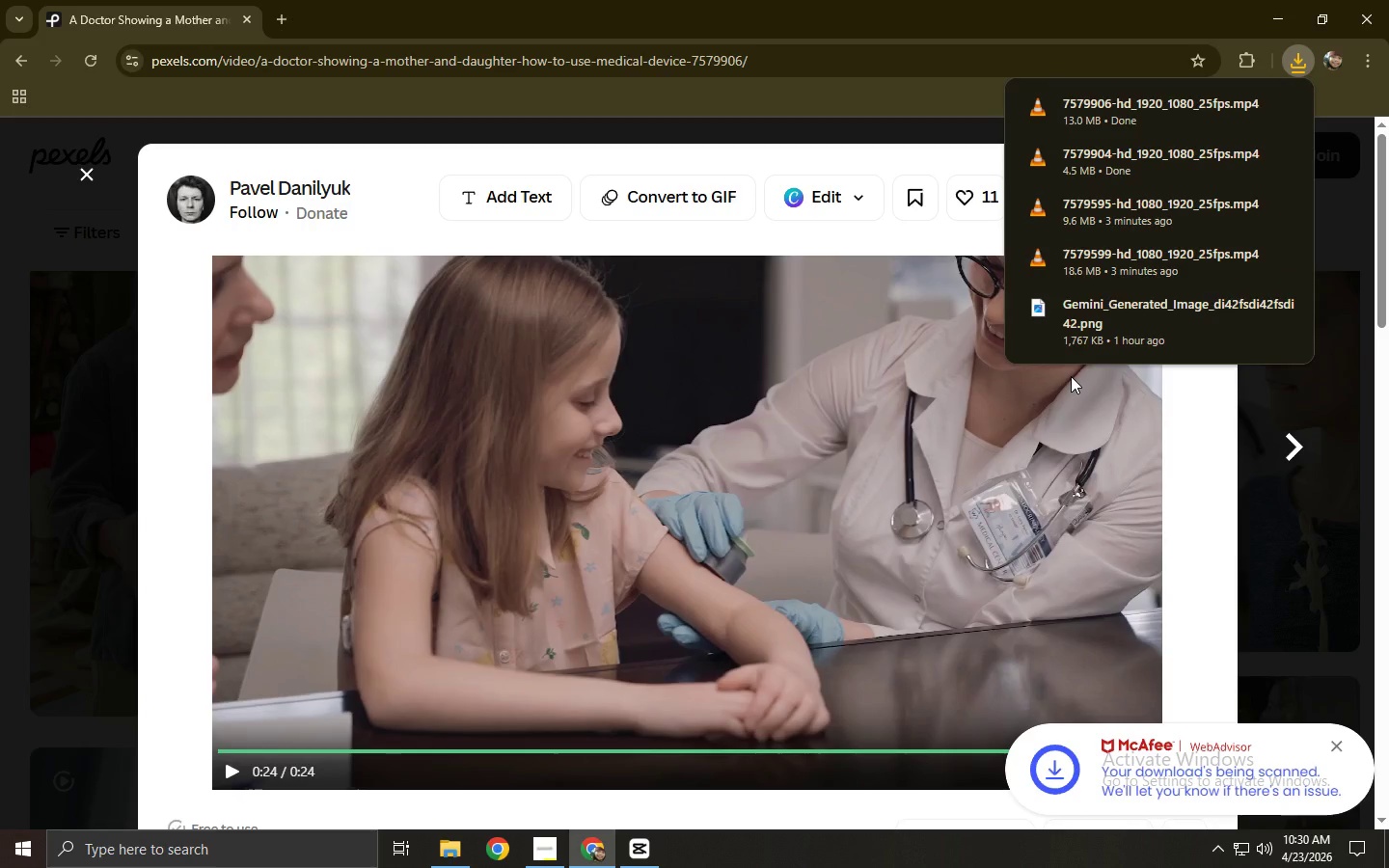 
scroll: coordinate [413, 310], scroll_direction: down, amount: 10.0
 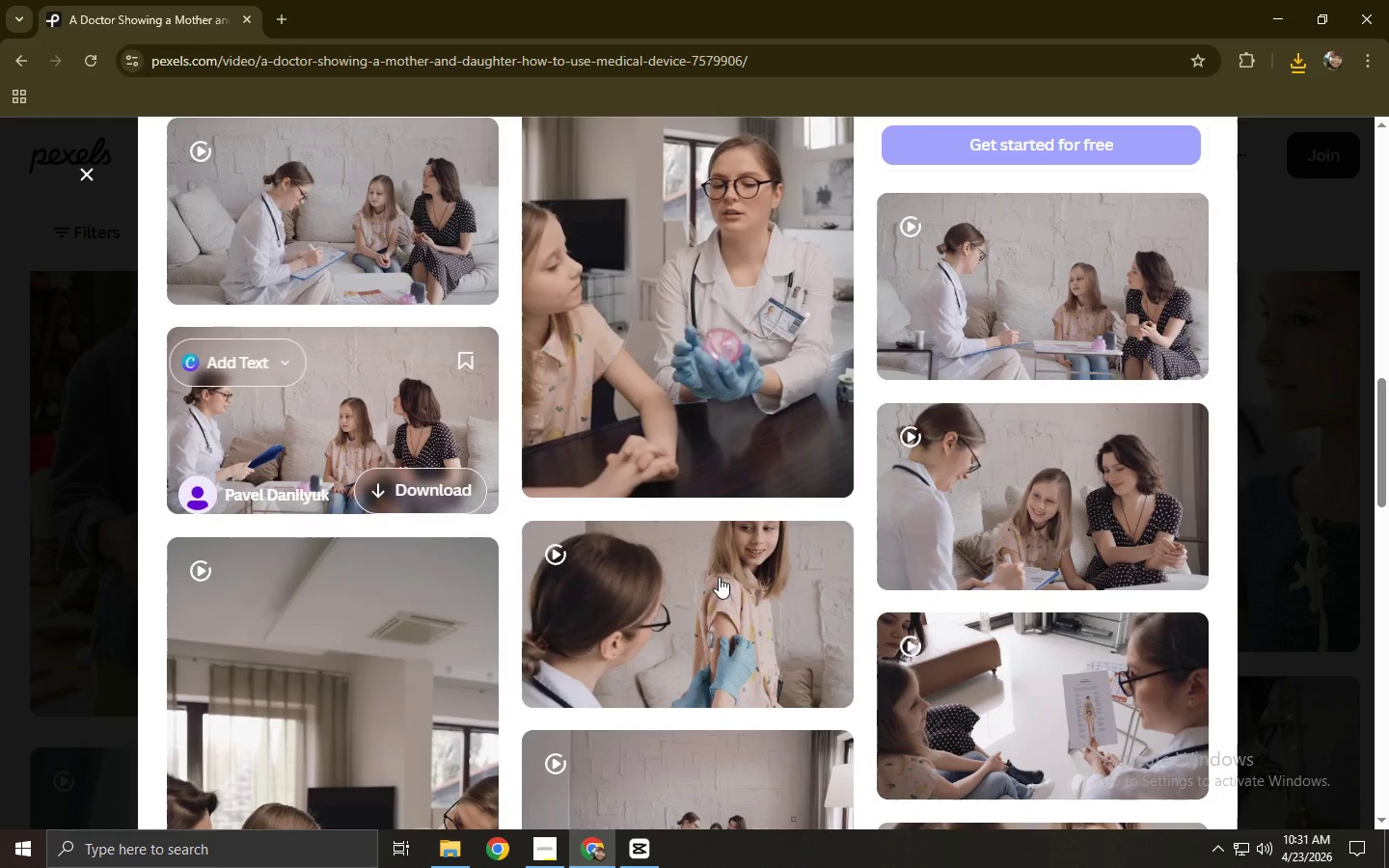 
left_click([688, 592])
 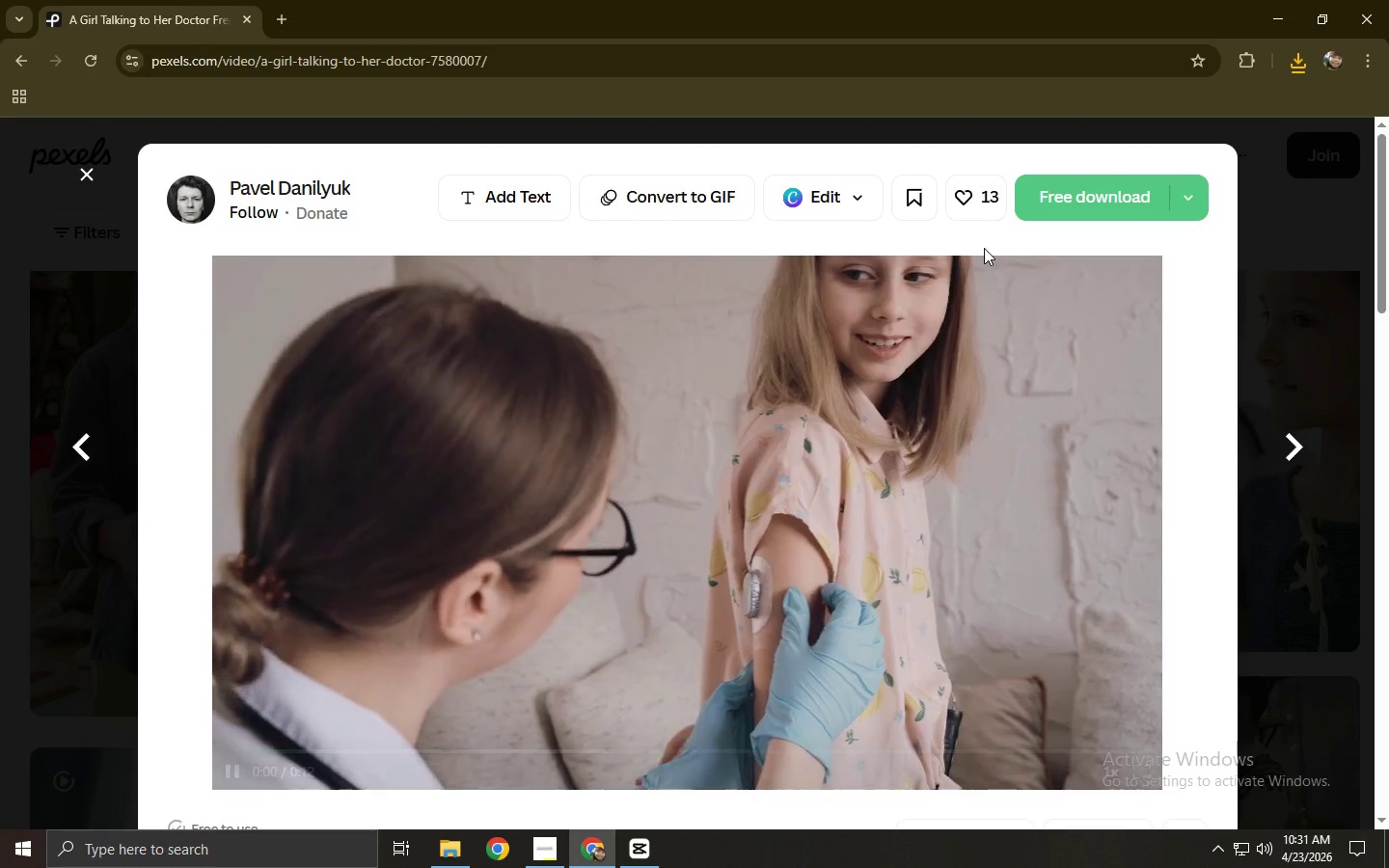 
left_click([1066, 198])
 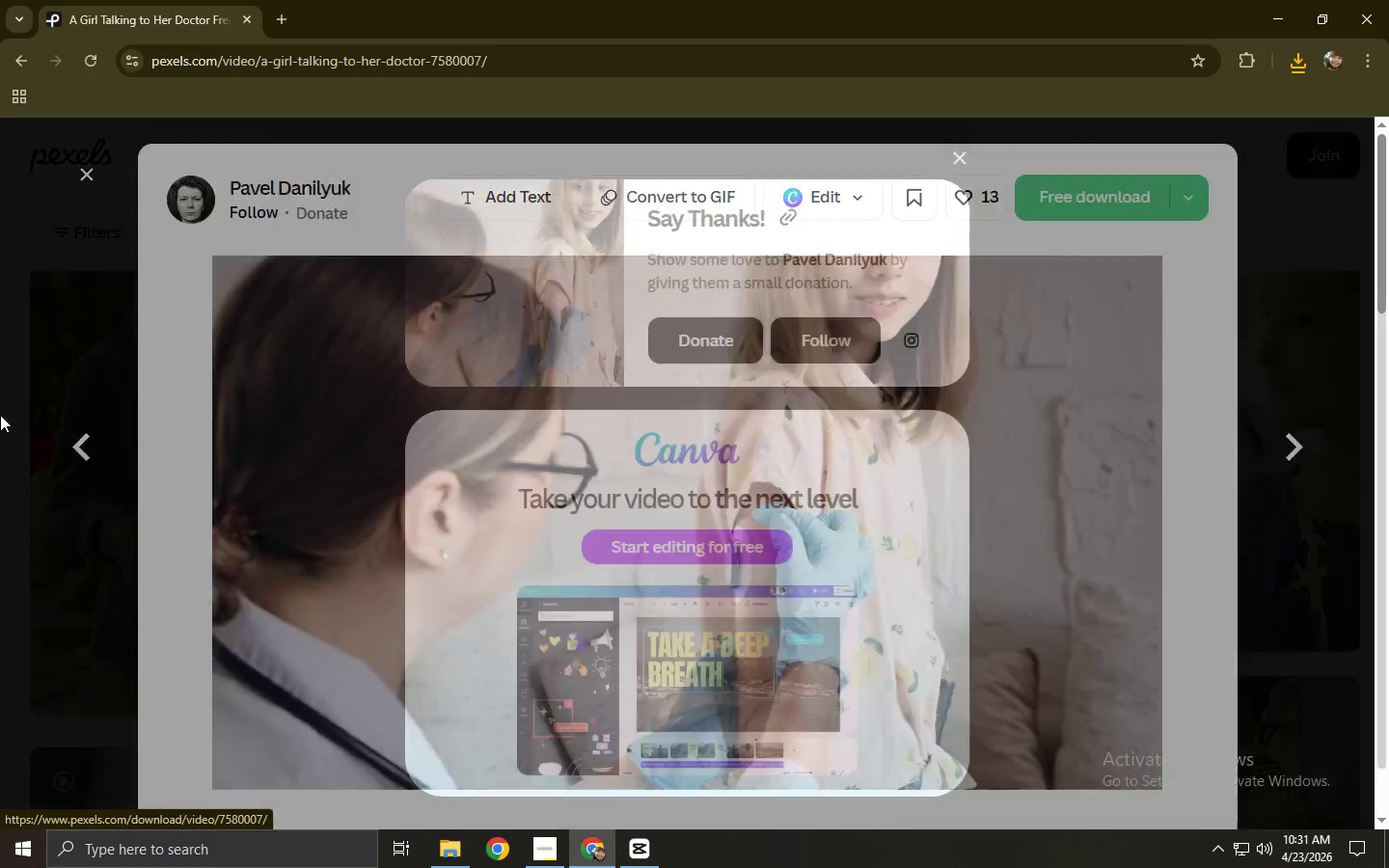 
left_click([0, 415])
 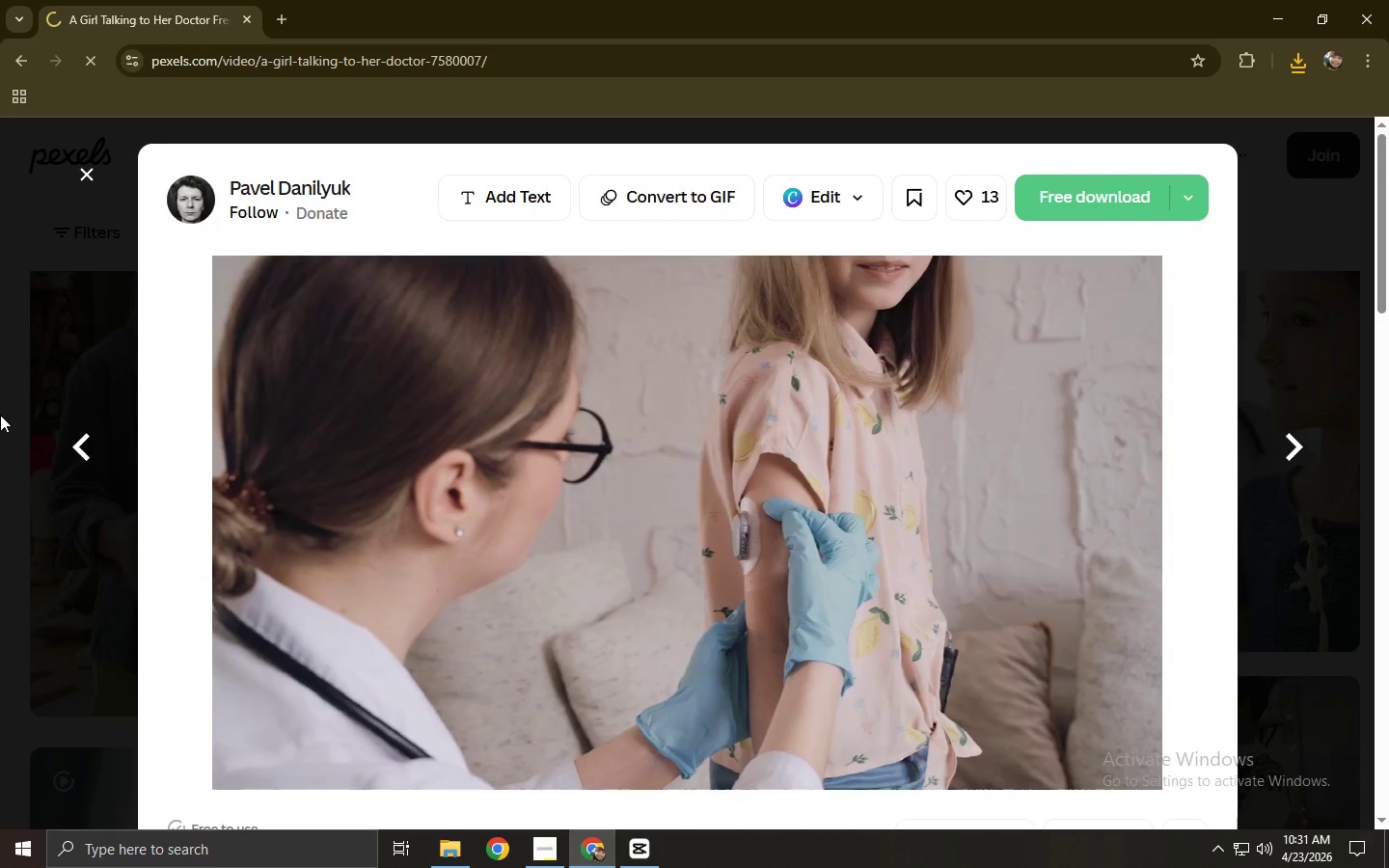 
left_click([0, 415])
 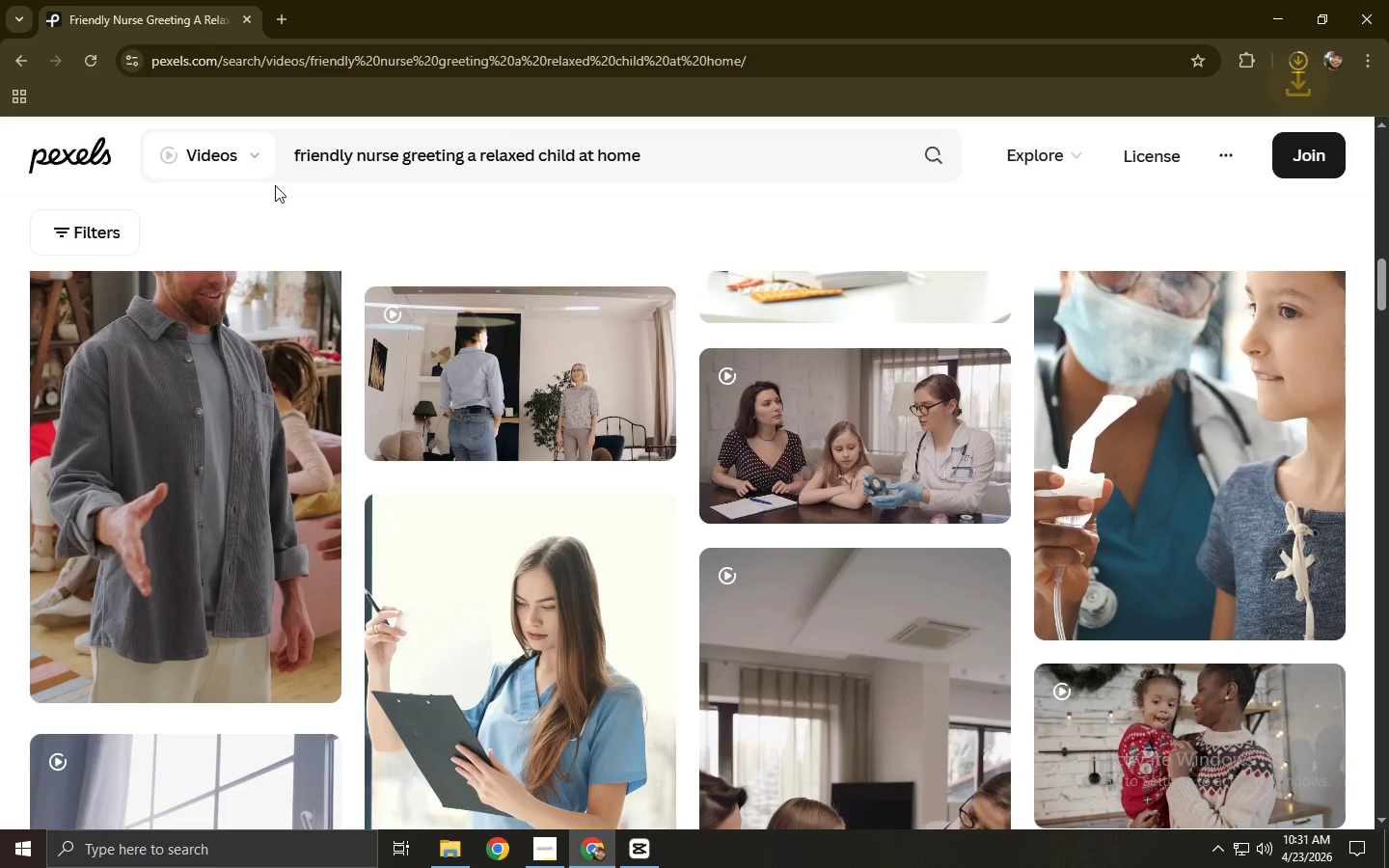 
left_click_drag(start_coordinate=[682, 167], to_coordinate=[273, 166])
 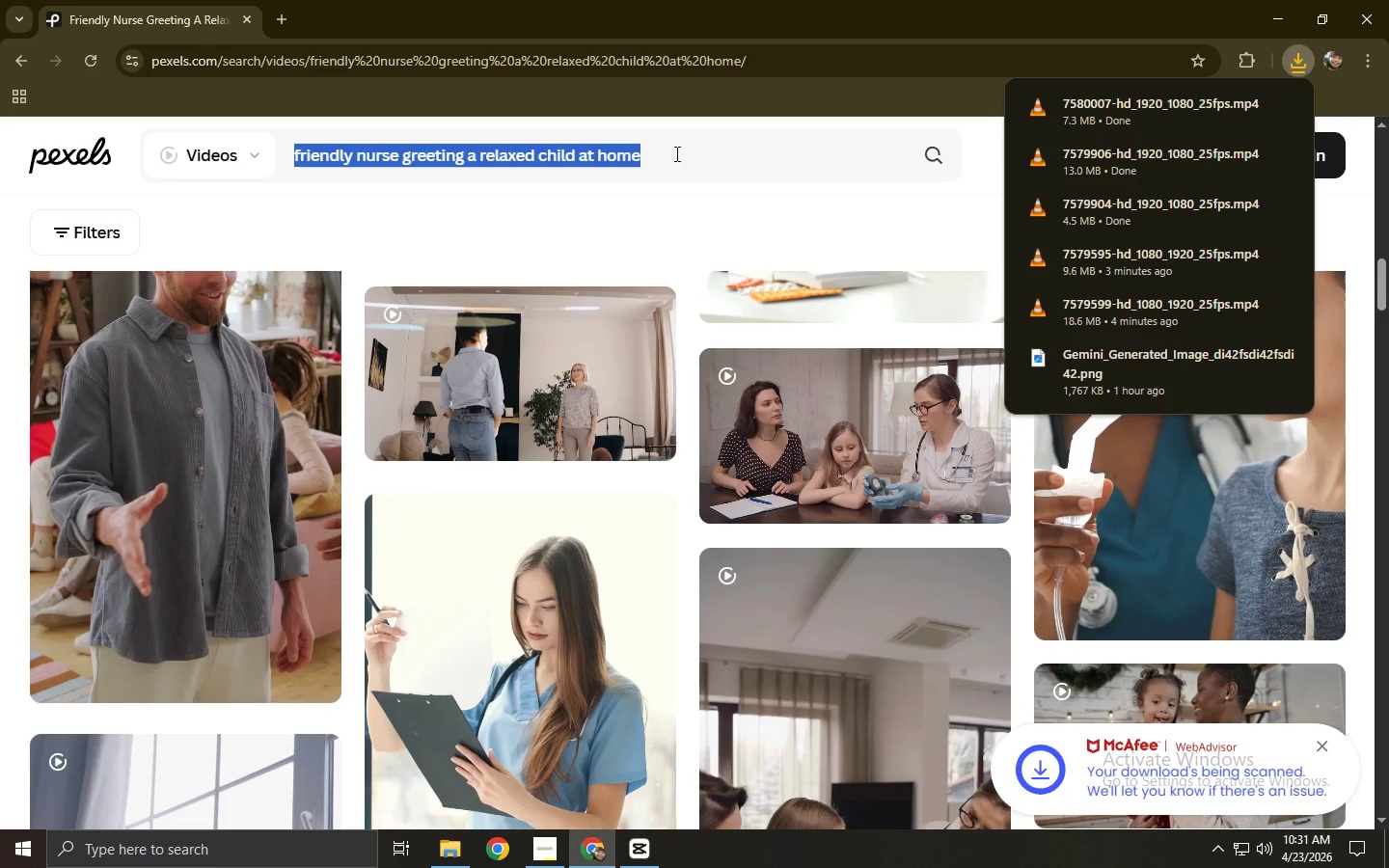 
type(paernt )
key(Backspace)
key(Backspace)
key(Backspace)
key(Backspace)
key(Backspace)
type(remn)
key(Backspace)
key(Backspace)
type(nt using phone)
 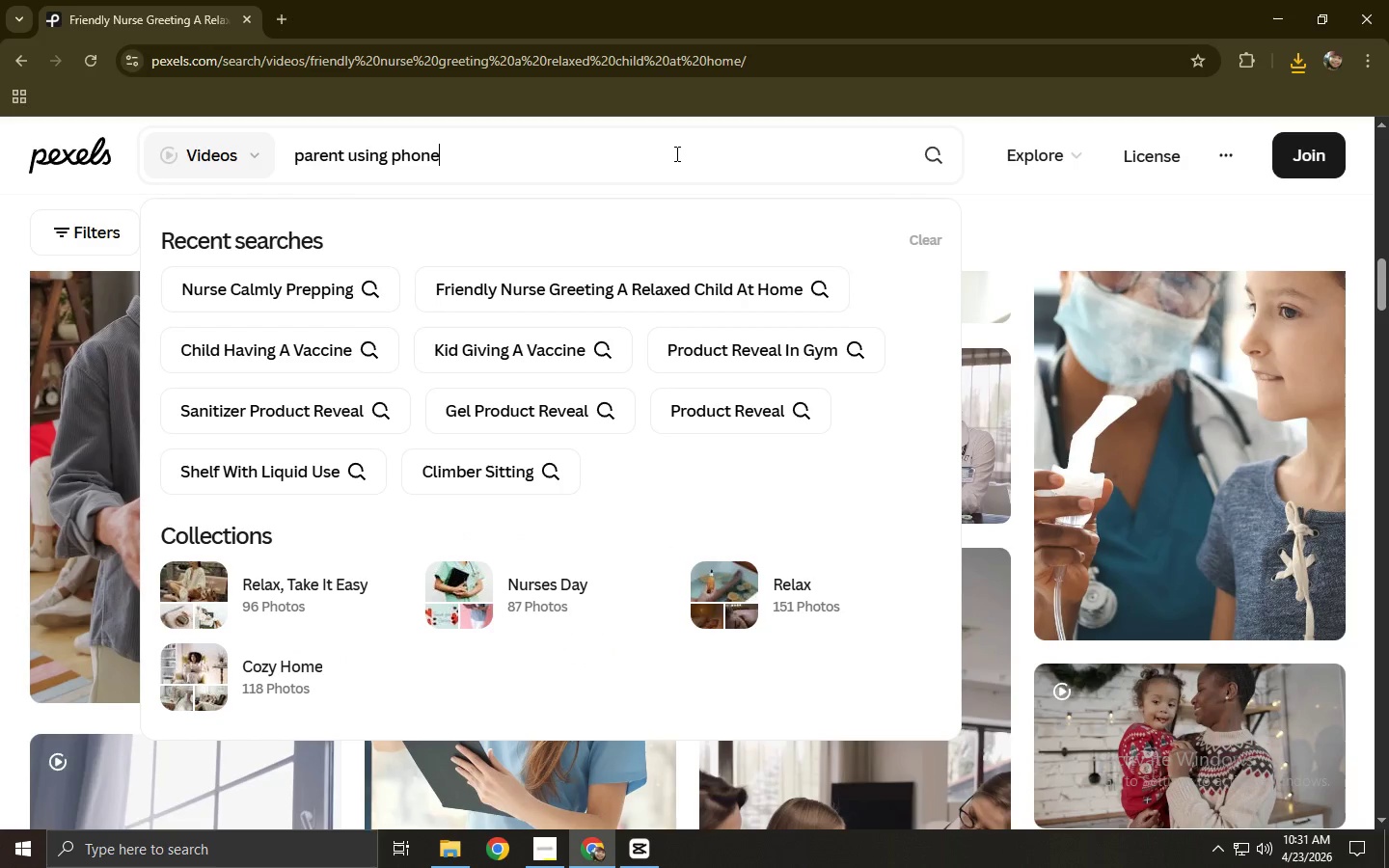 
key(Enter)
 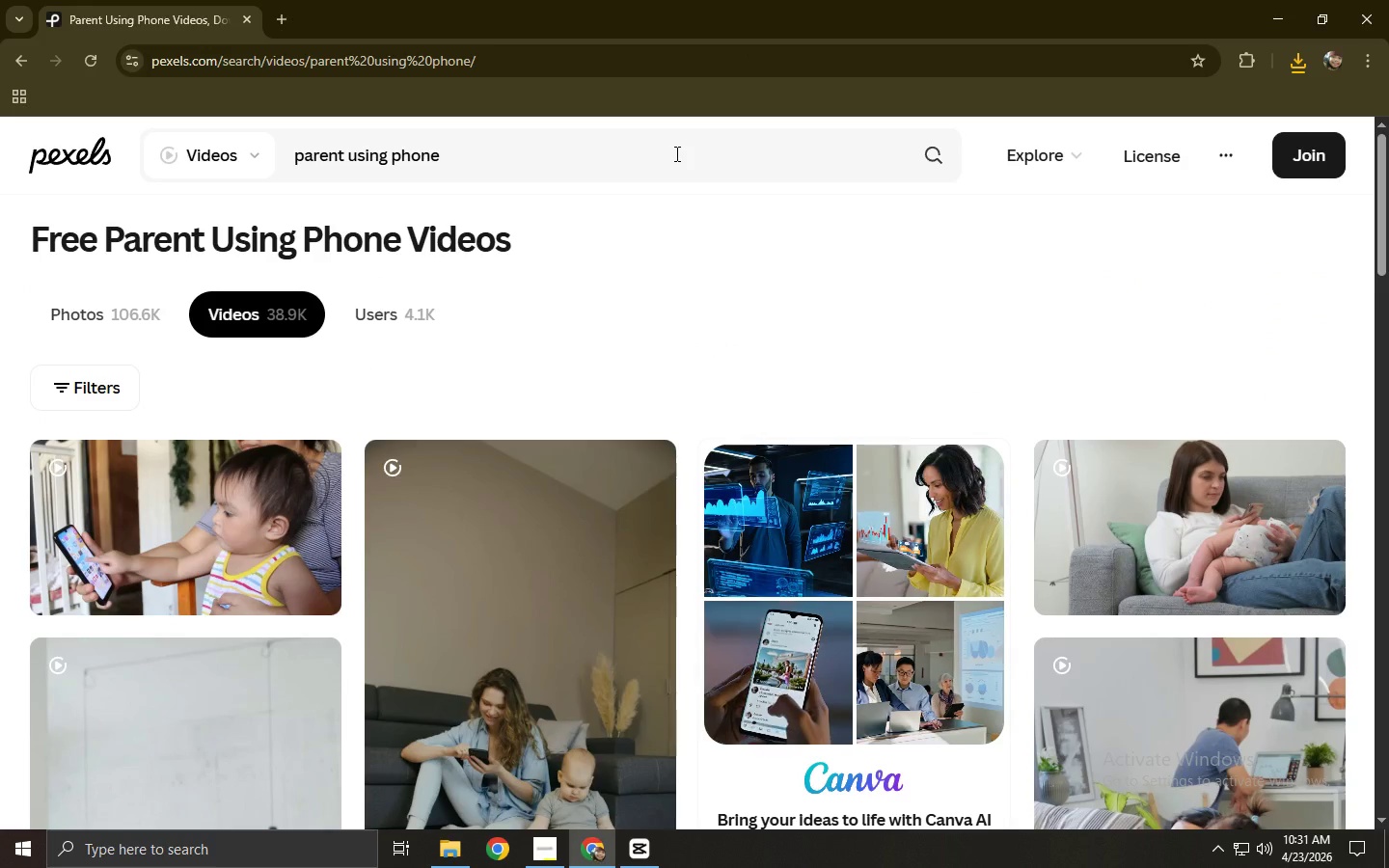 
wait(7.08)
 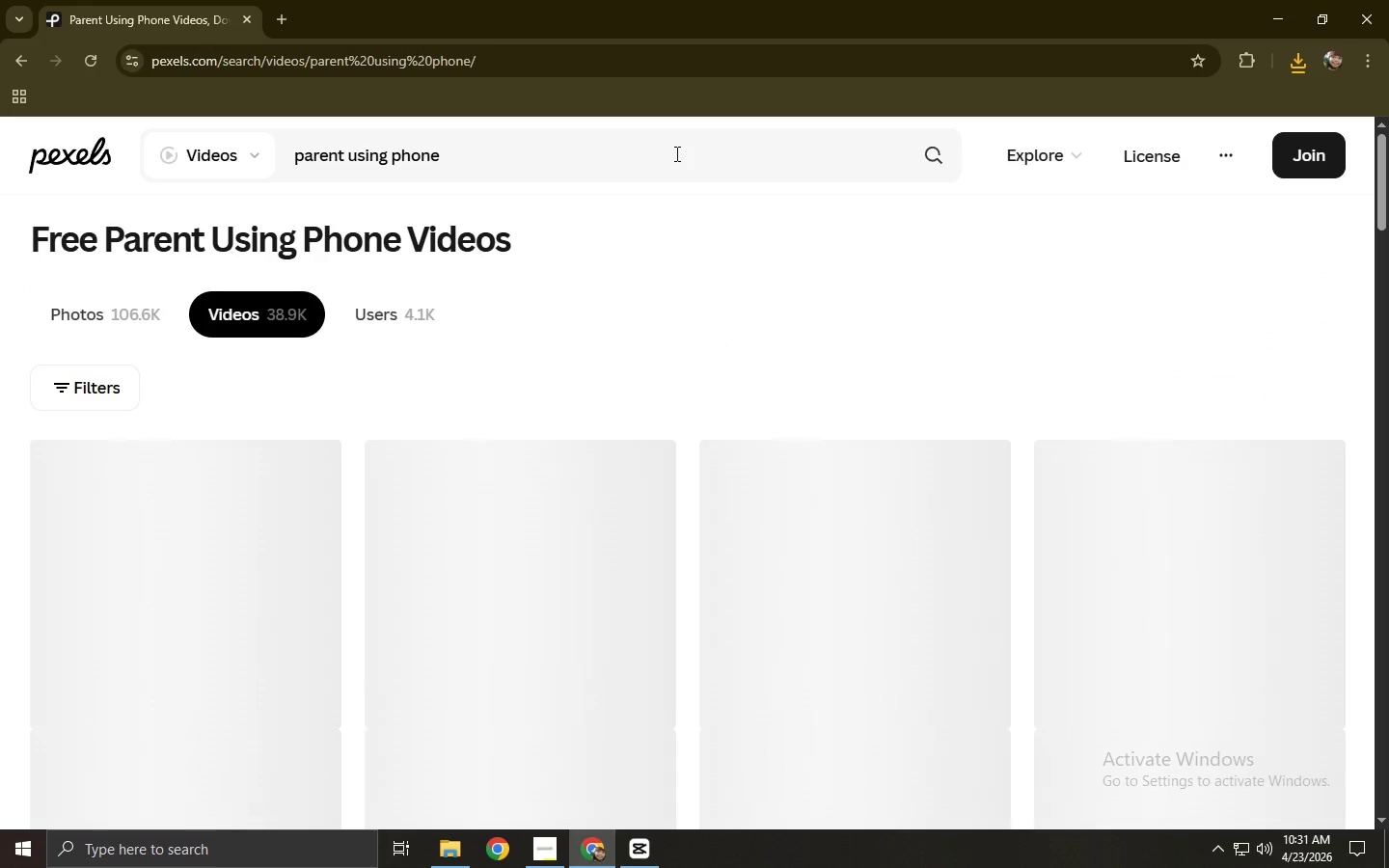 
scroll: coordinate [539, 312], scroll_direction: down, amount: 12.0